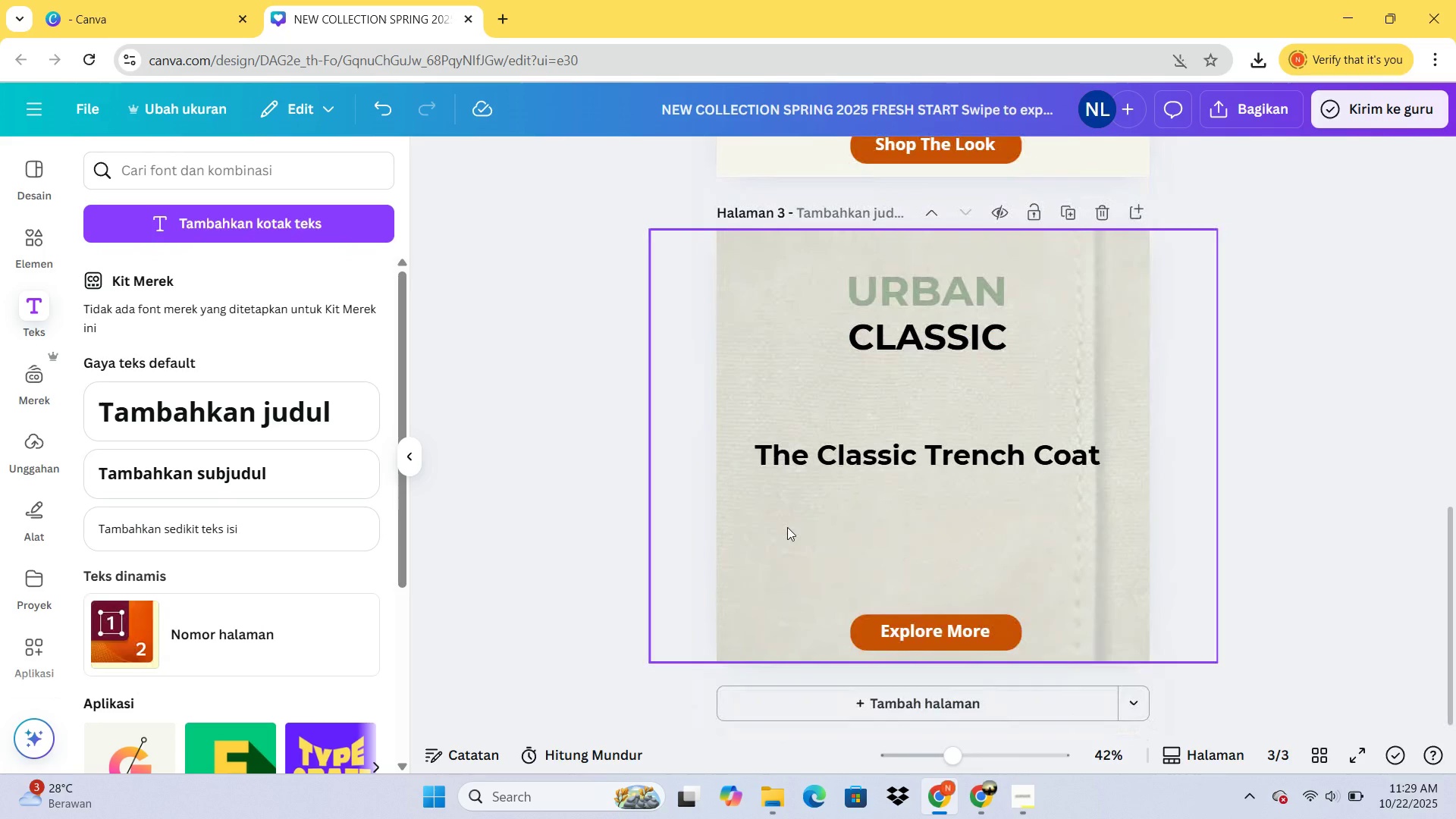 
left_click([787, 527])
 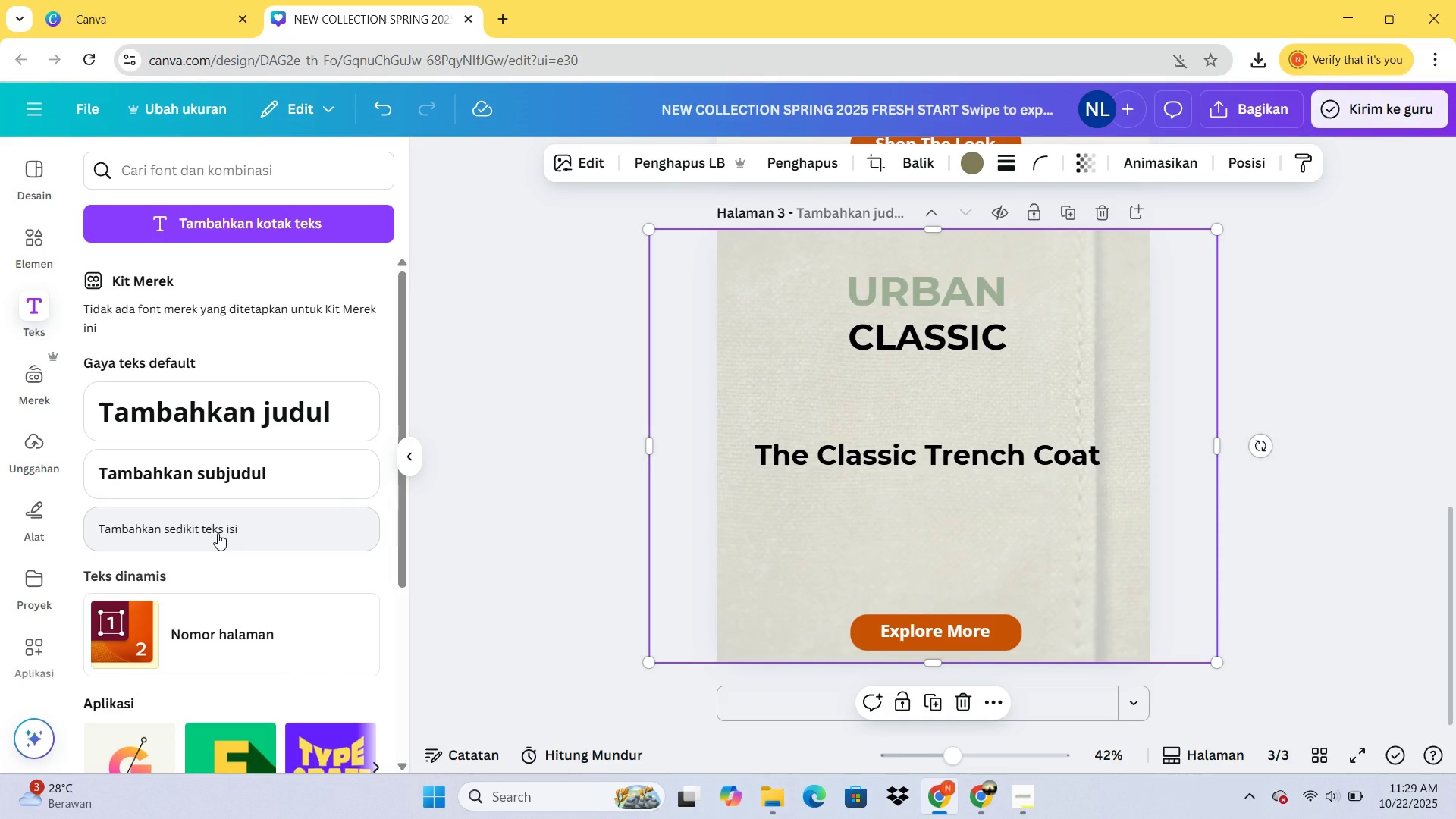 
wait(23.19)
 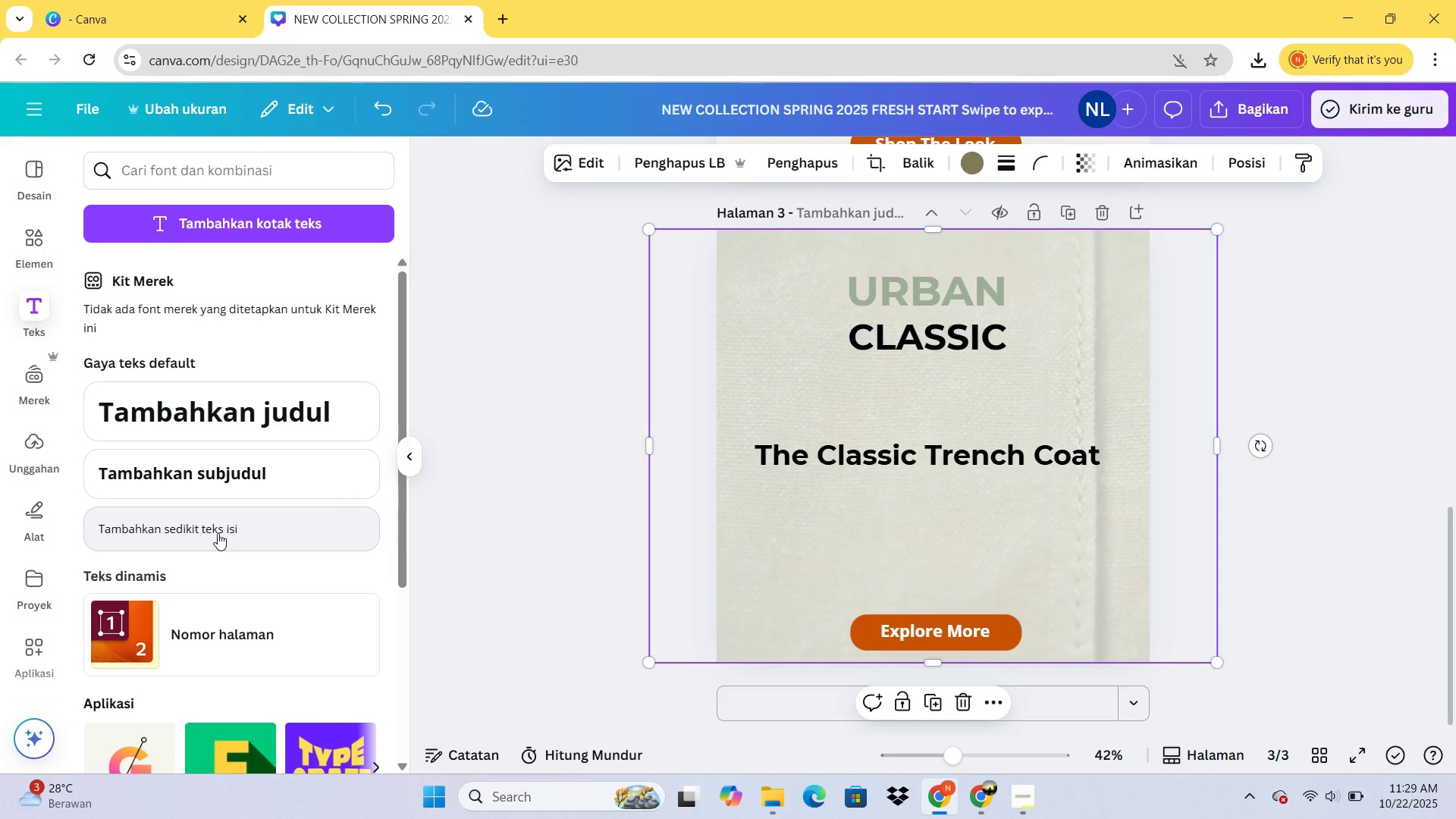 
mouse_move([912, 325])
 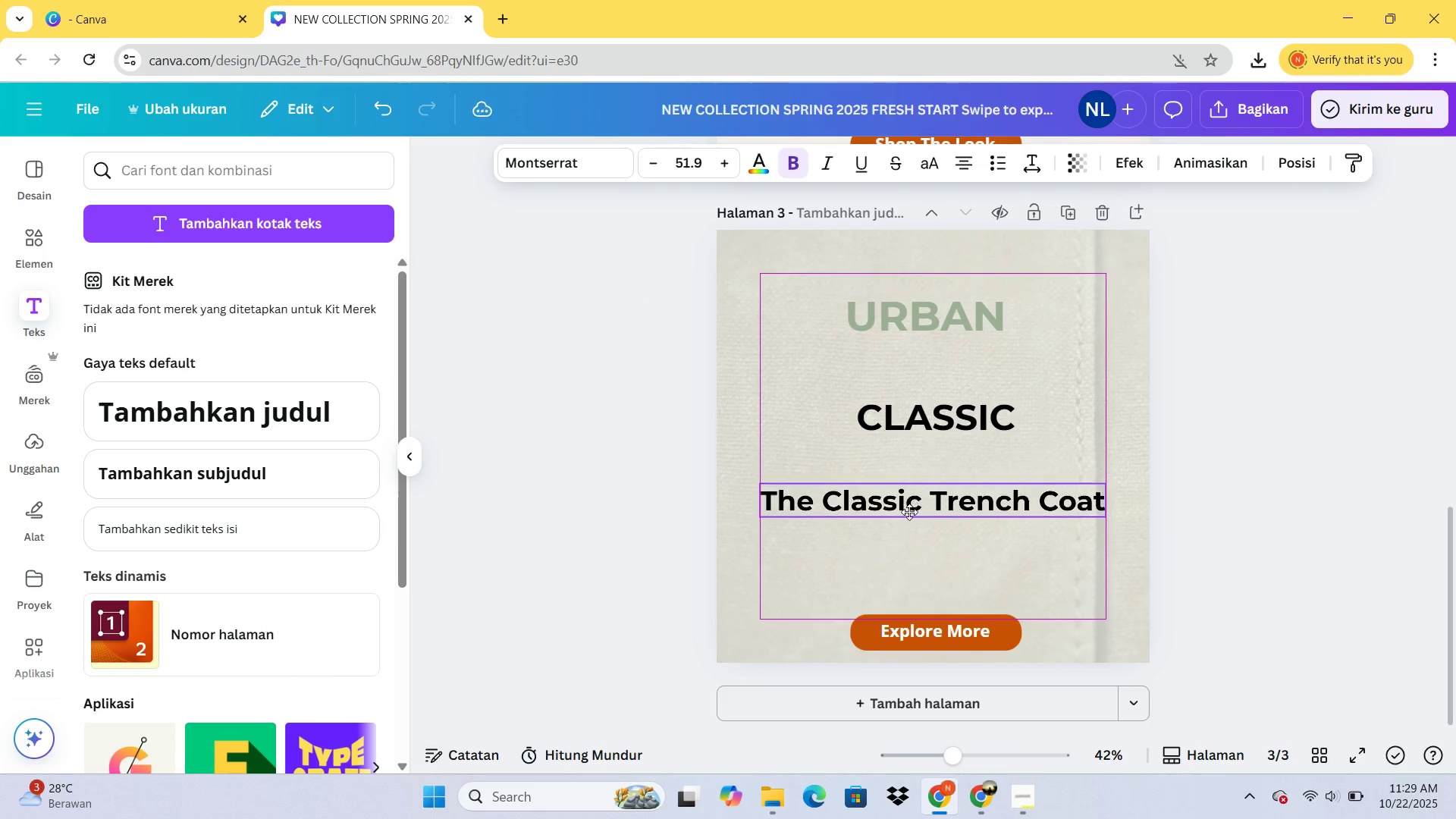 
wait(7.57)
 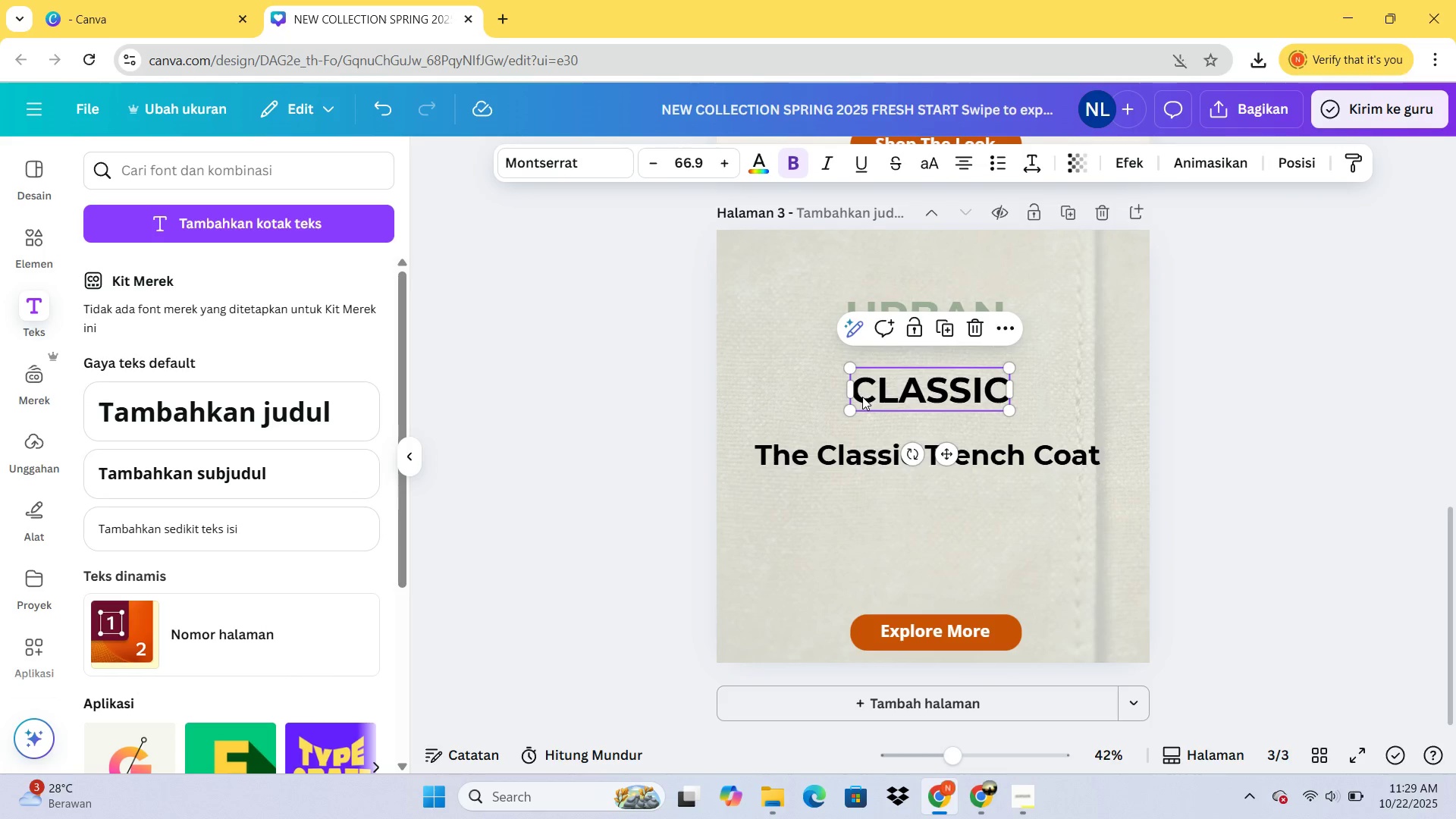 
left_click([1278, 435])
 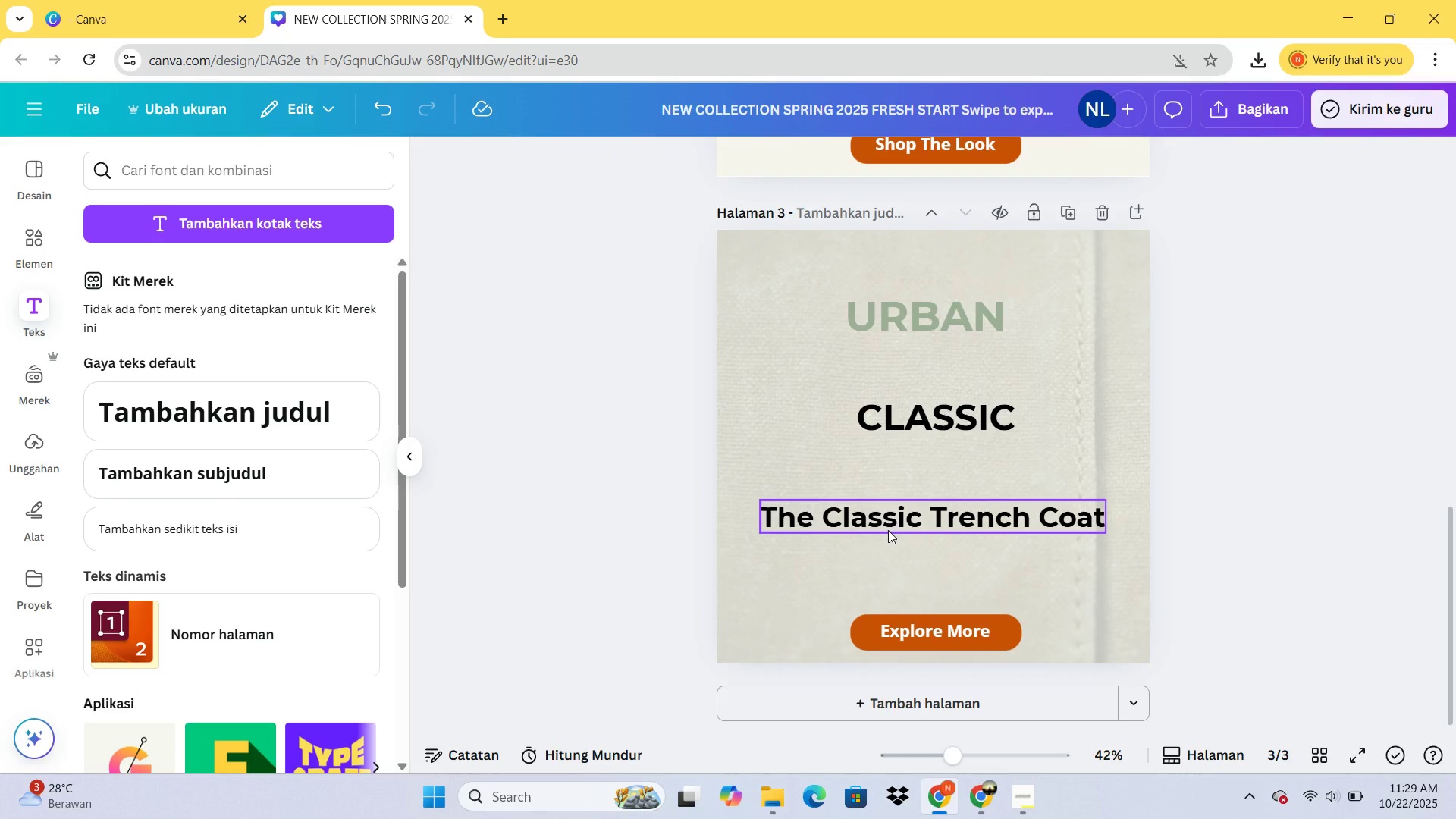 
left_click([888, 530])
 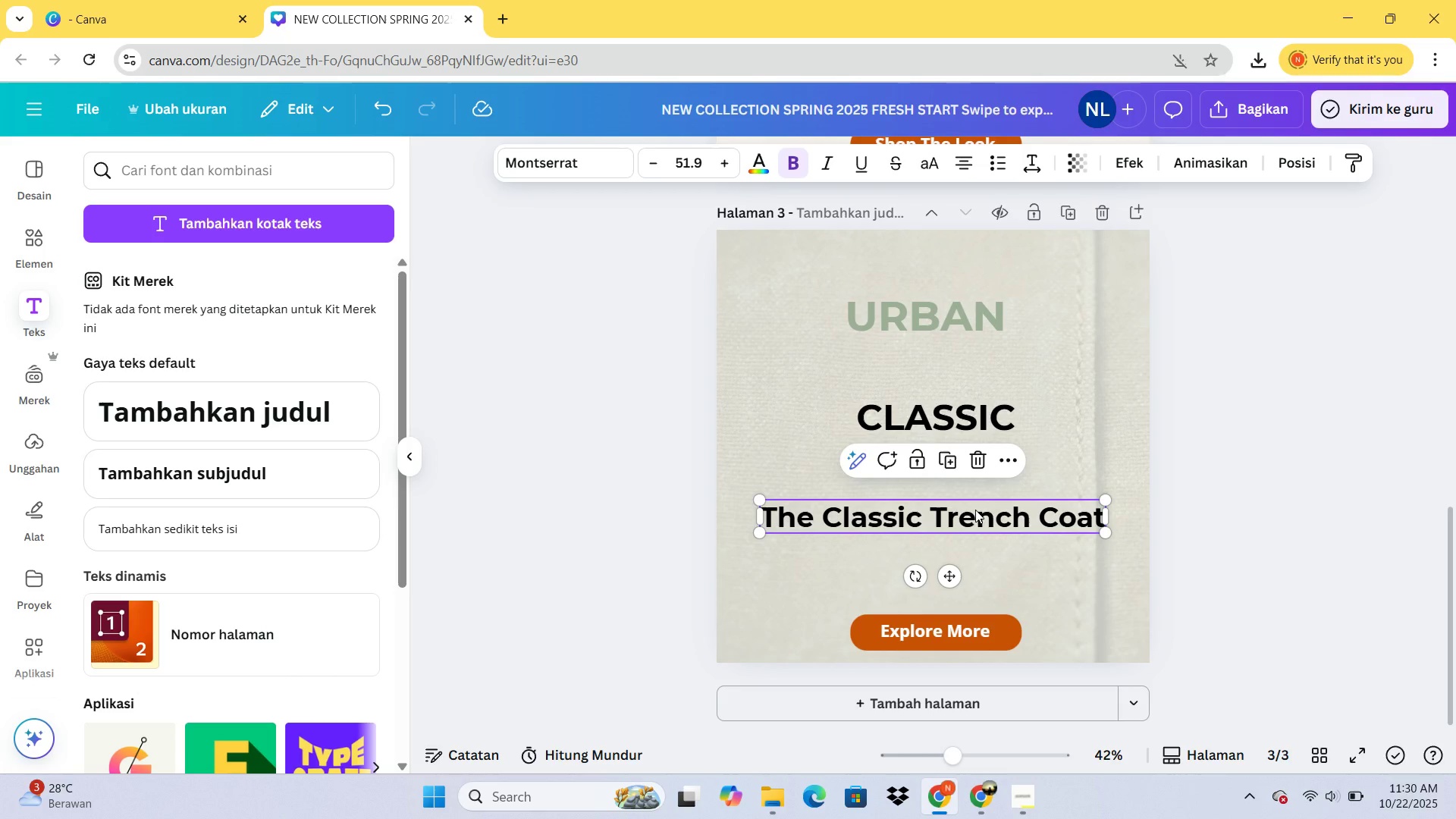 
wait(13.84)
 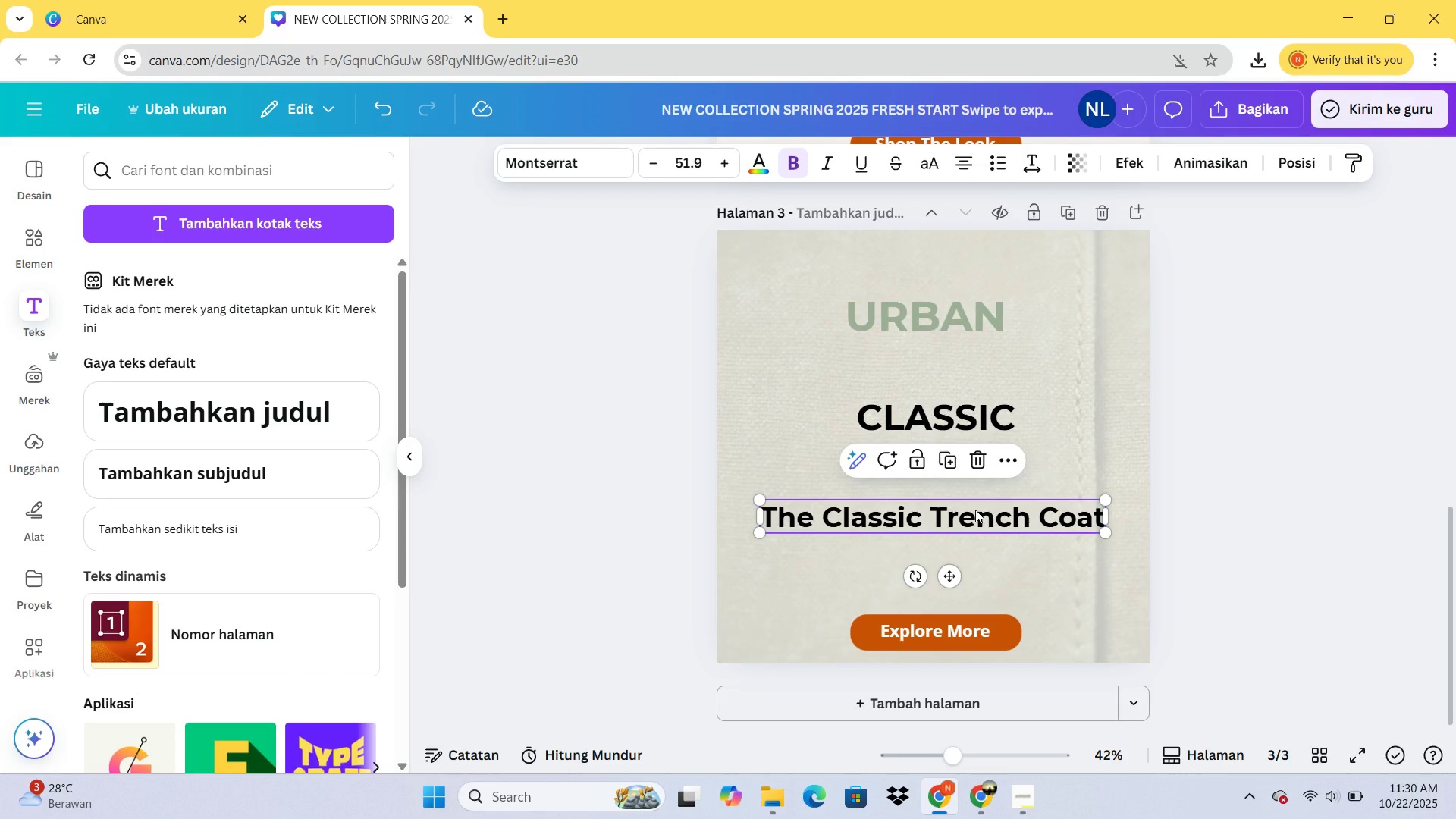 
left_click([1287, 438])
 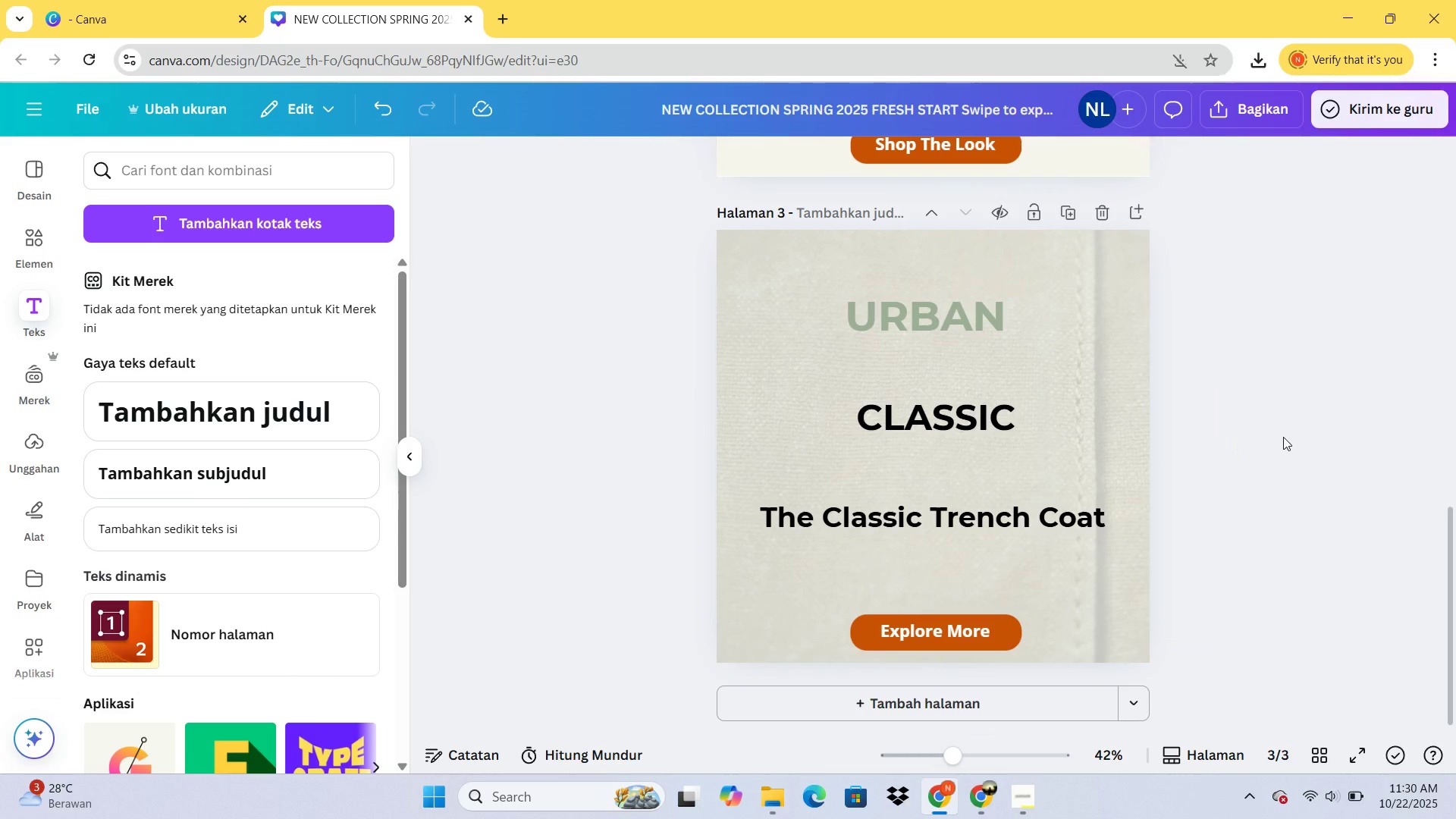 
left_click([1090, 422])
 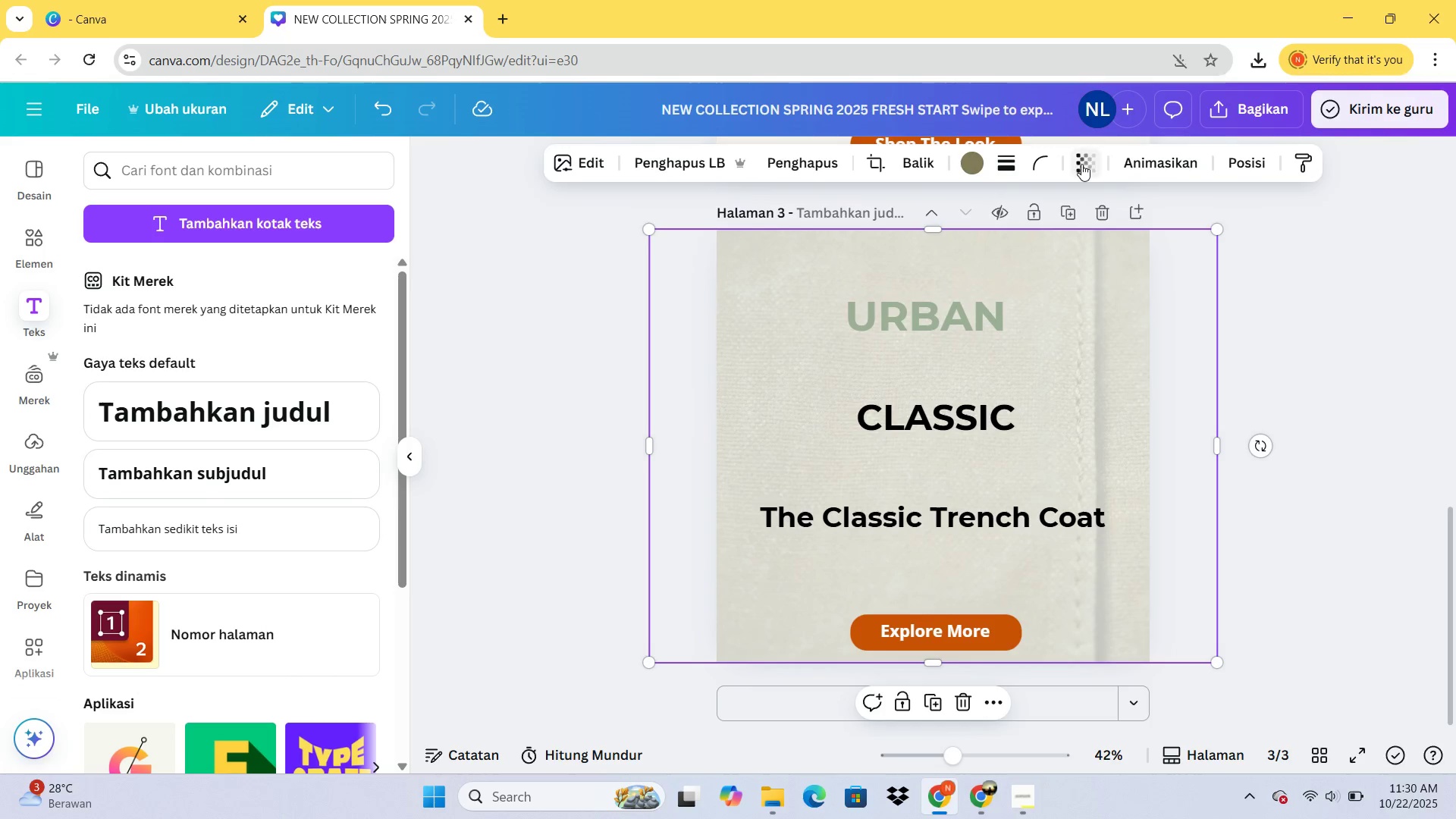 
left_click([1081, 164])
 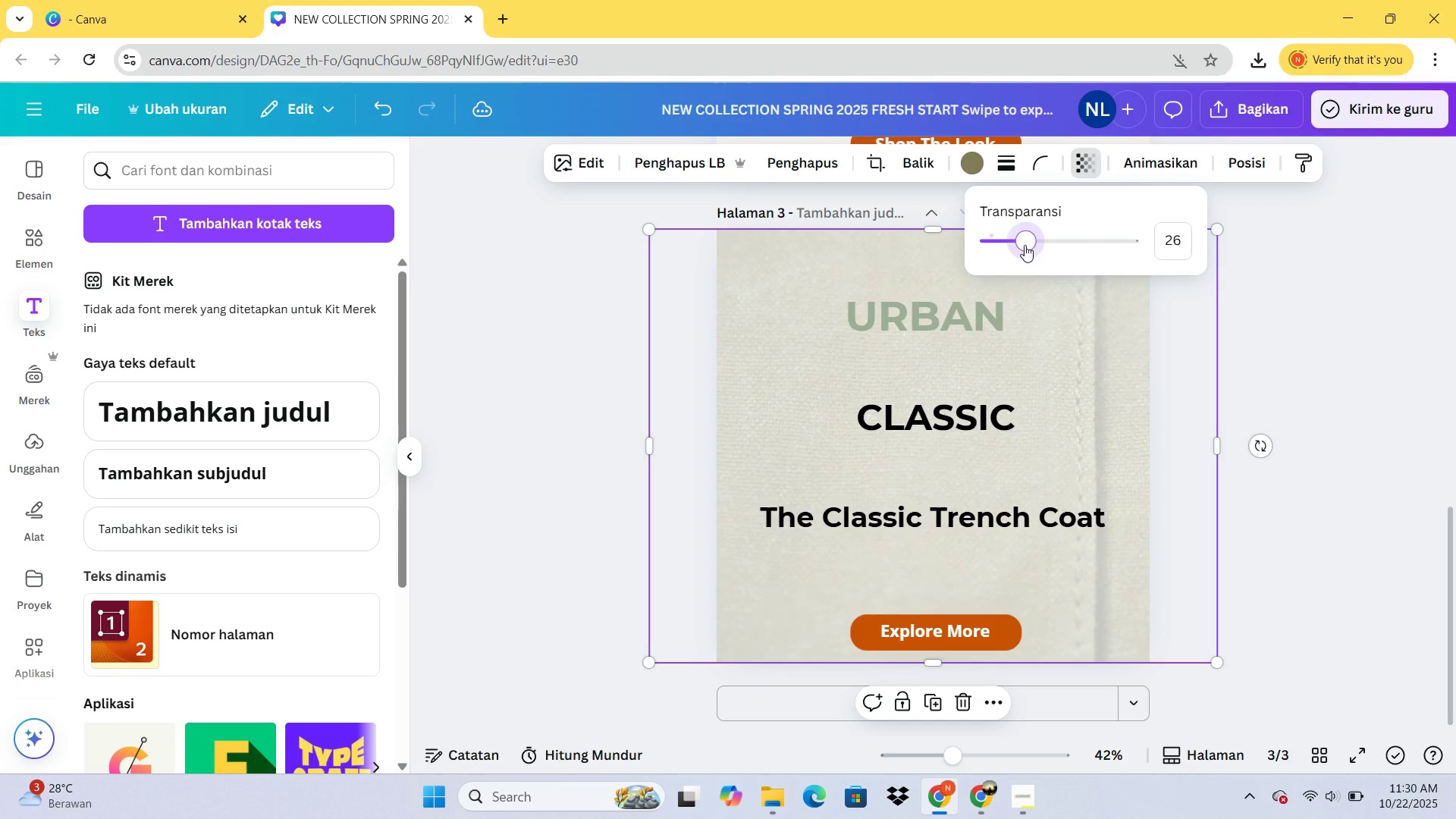 
left_click([950, 331])
 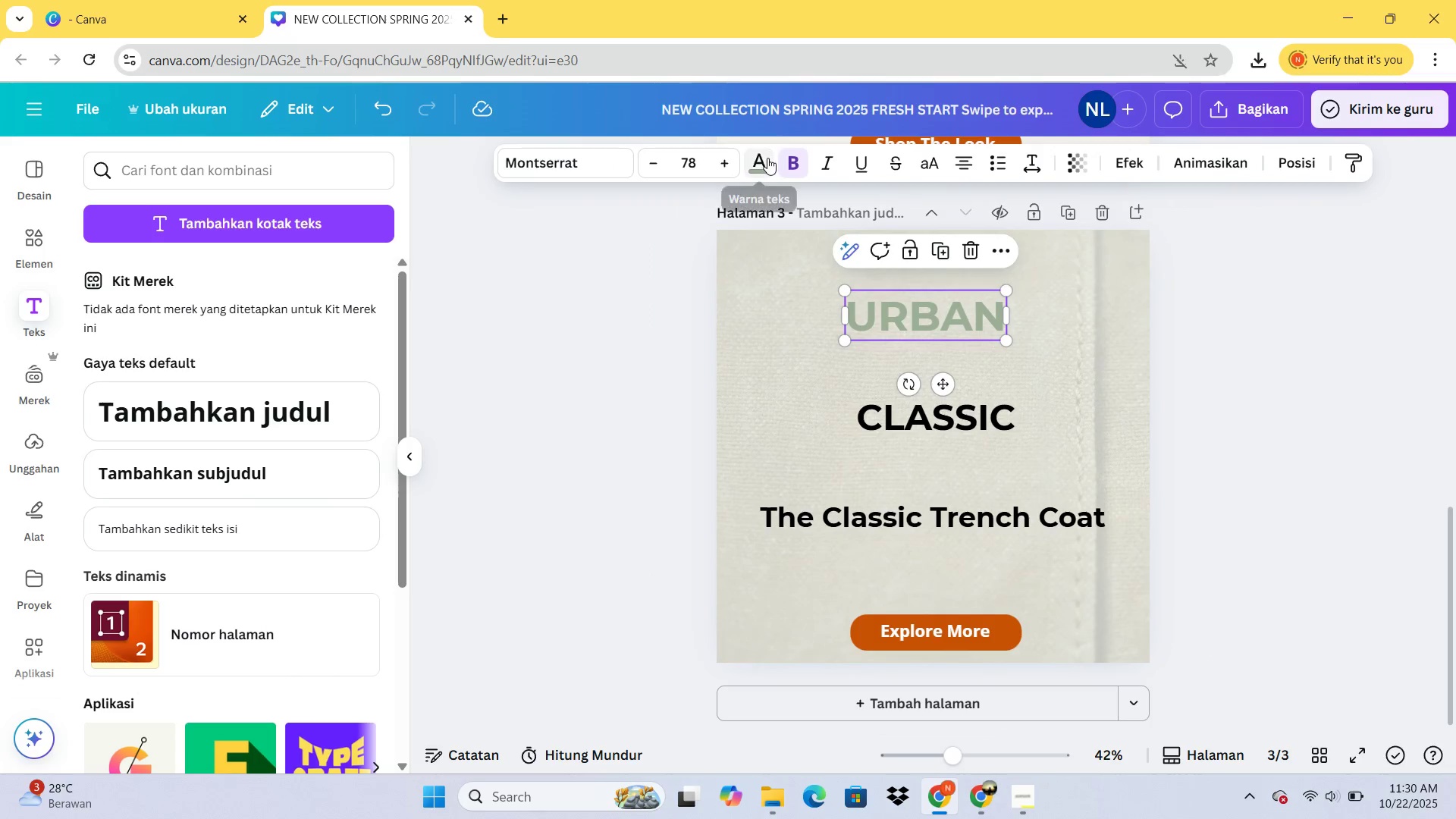 
left_click([767, 158])
 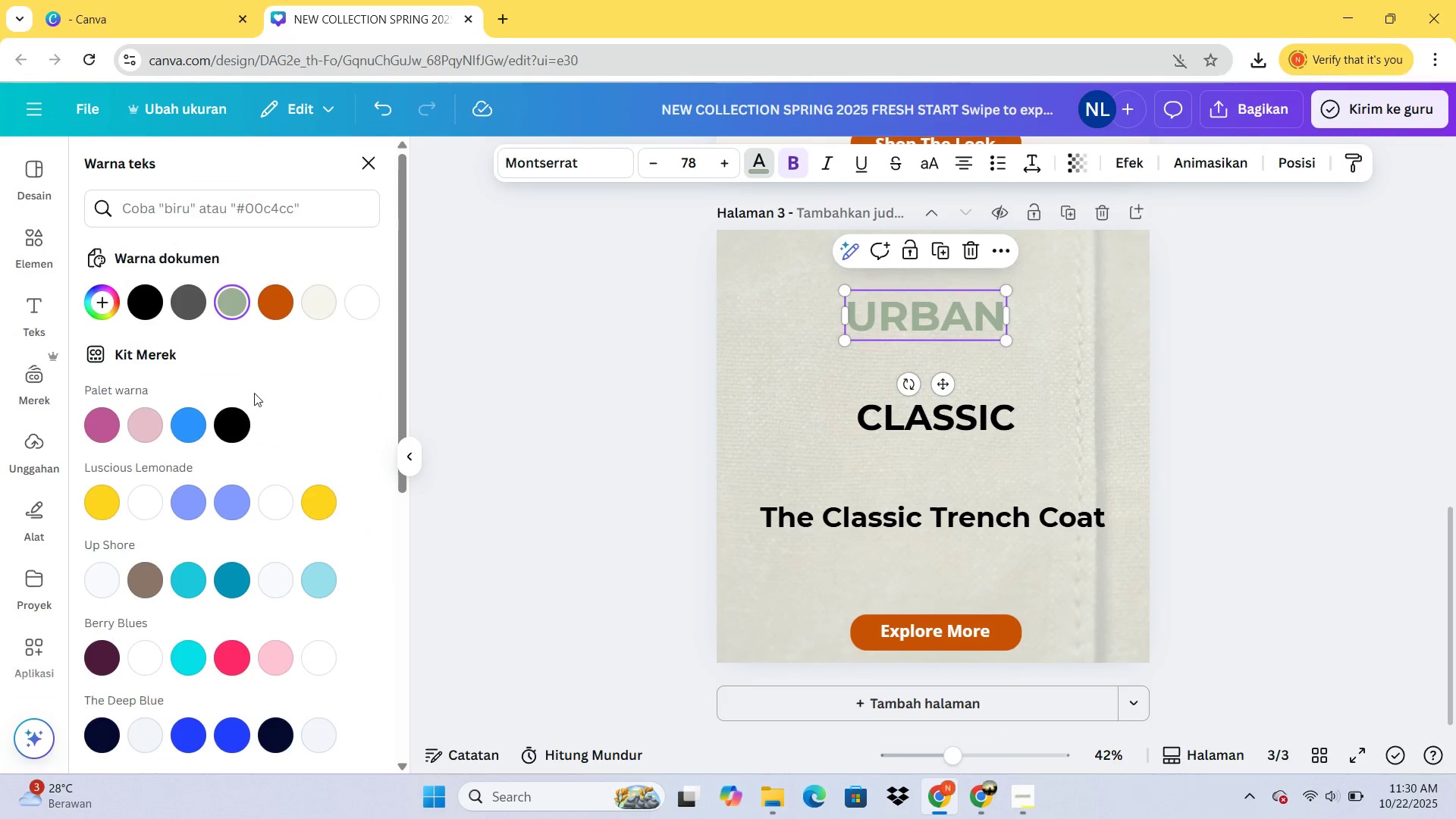 
scroll: coordinate [237, 364], scroll_direction: up, amount: 2.0
 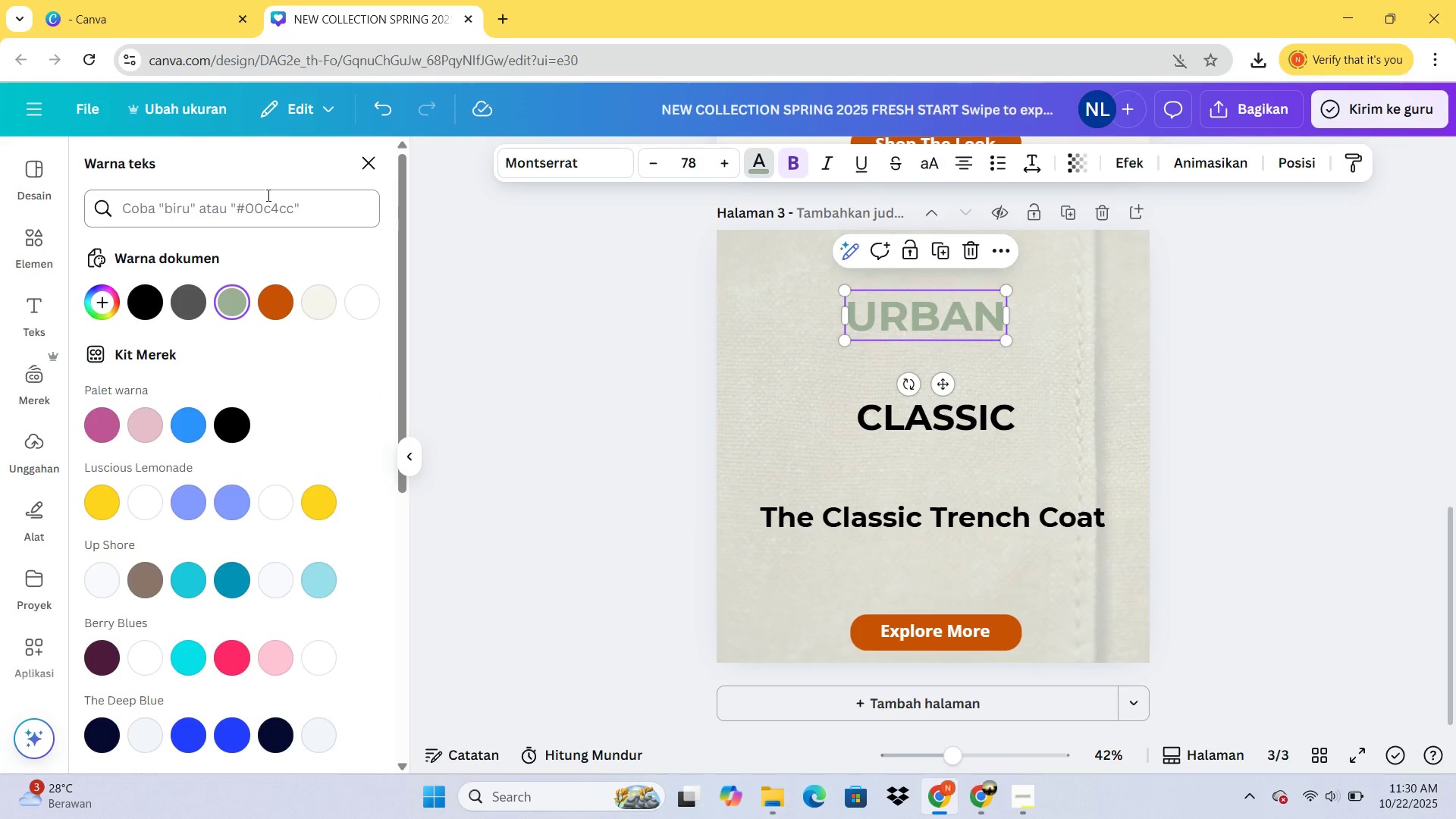 
double_click([267, 195])
 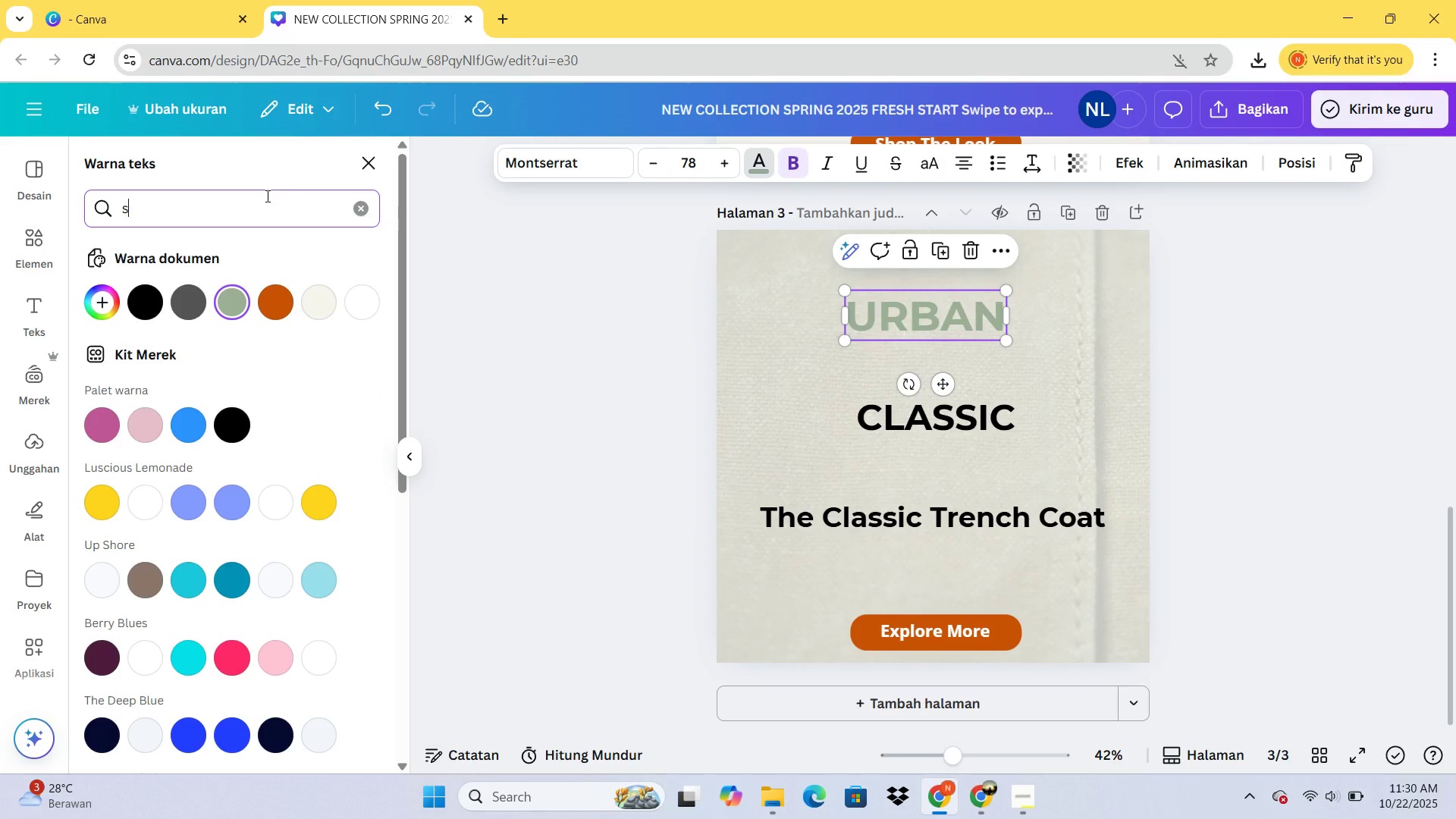 
type(sage)
 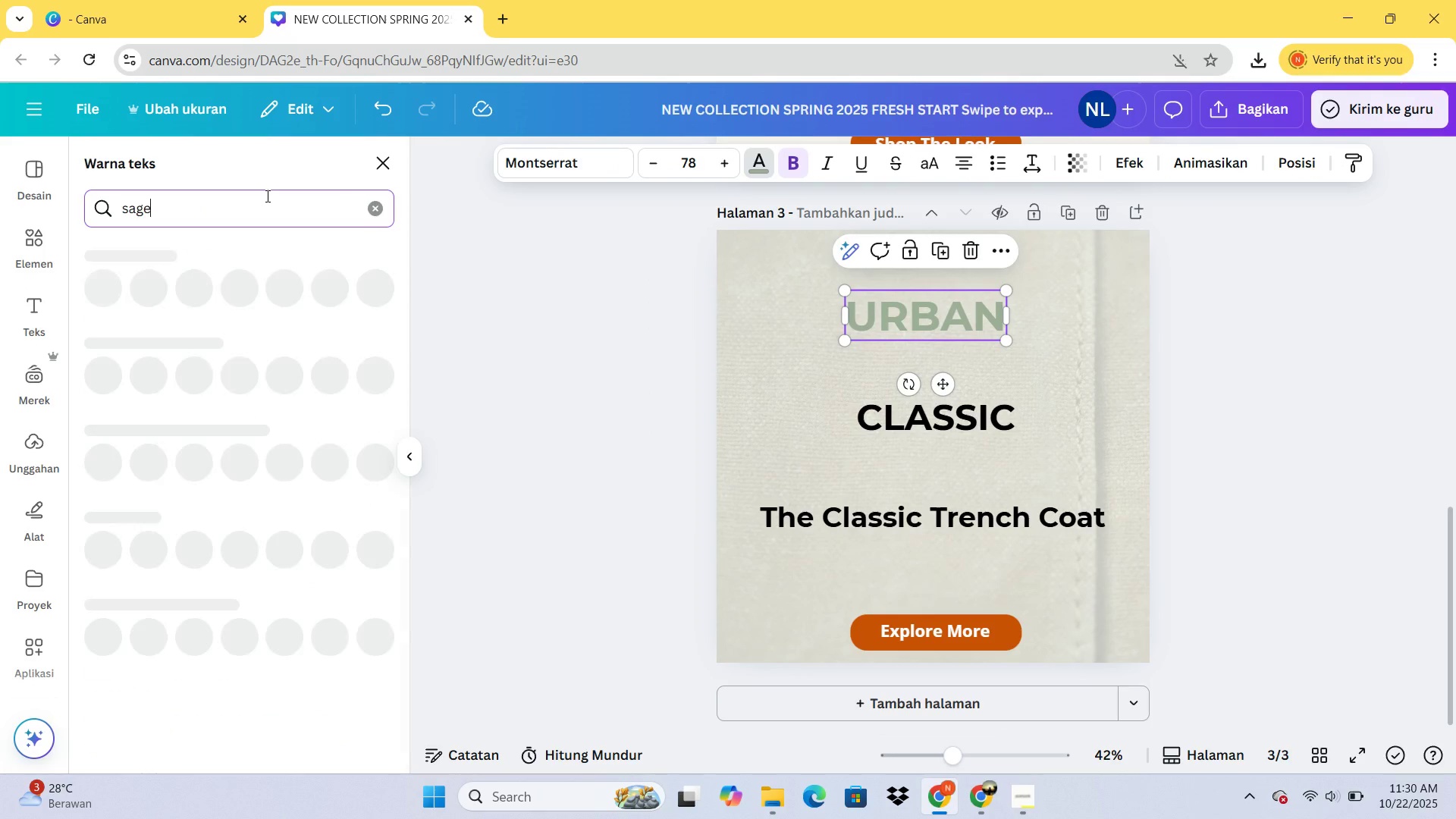 
key(Enter)
 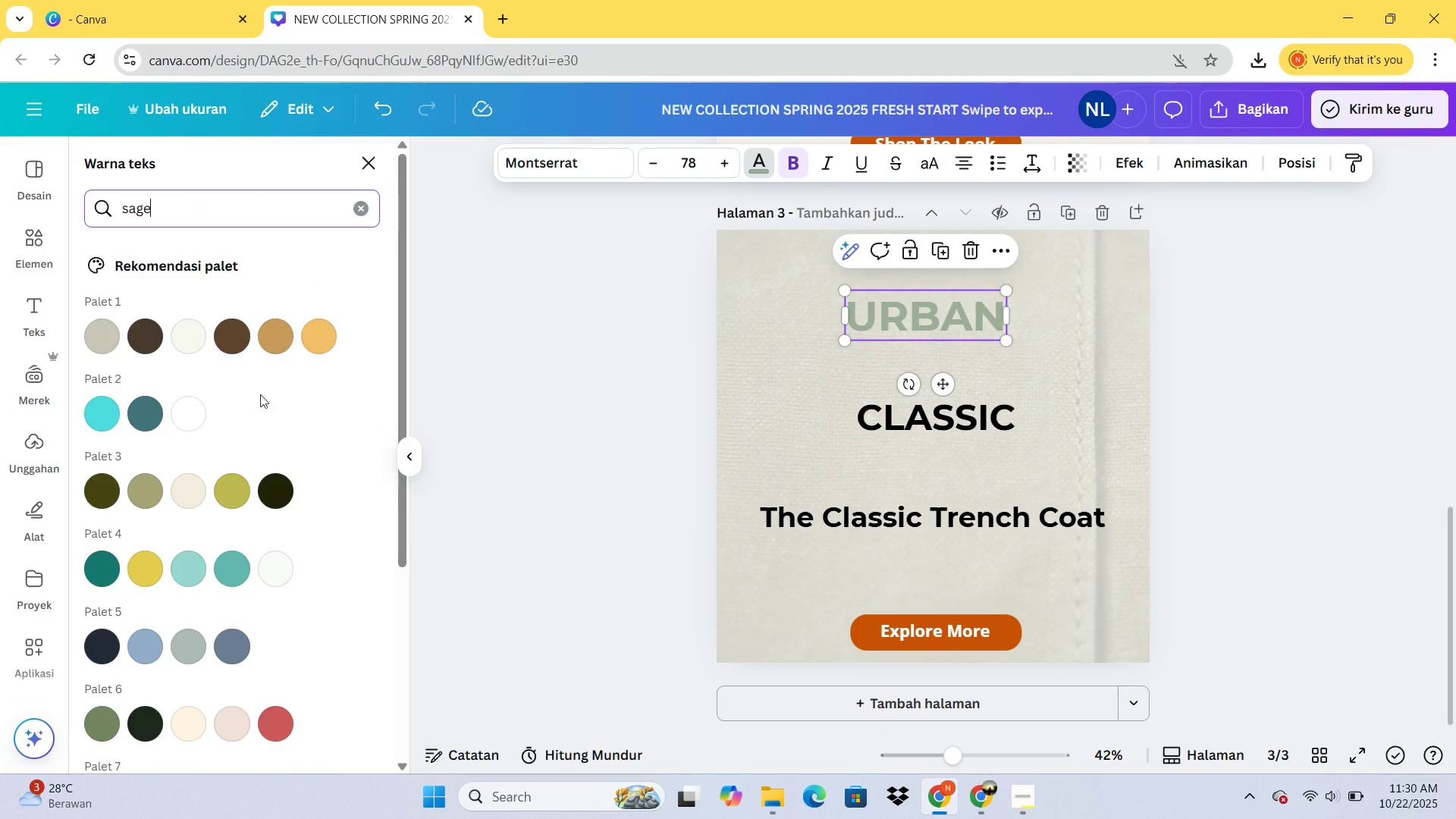 
scroll: coordinate [287, 459], scroll_direction: down, amount: 3.0
 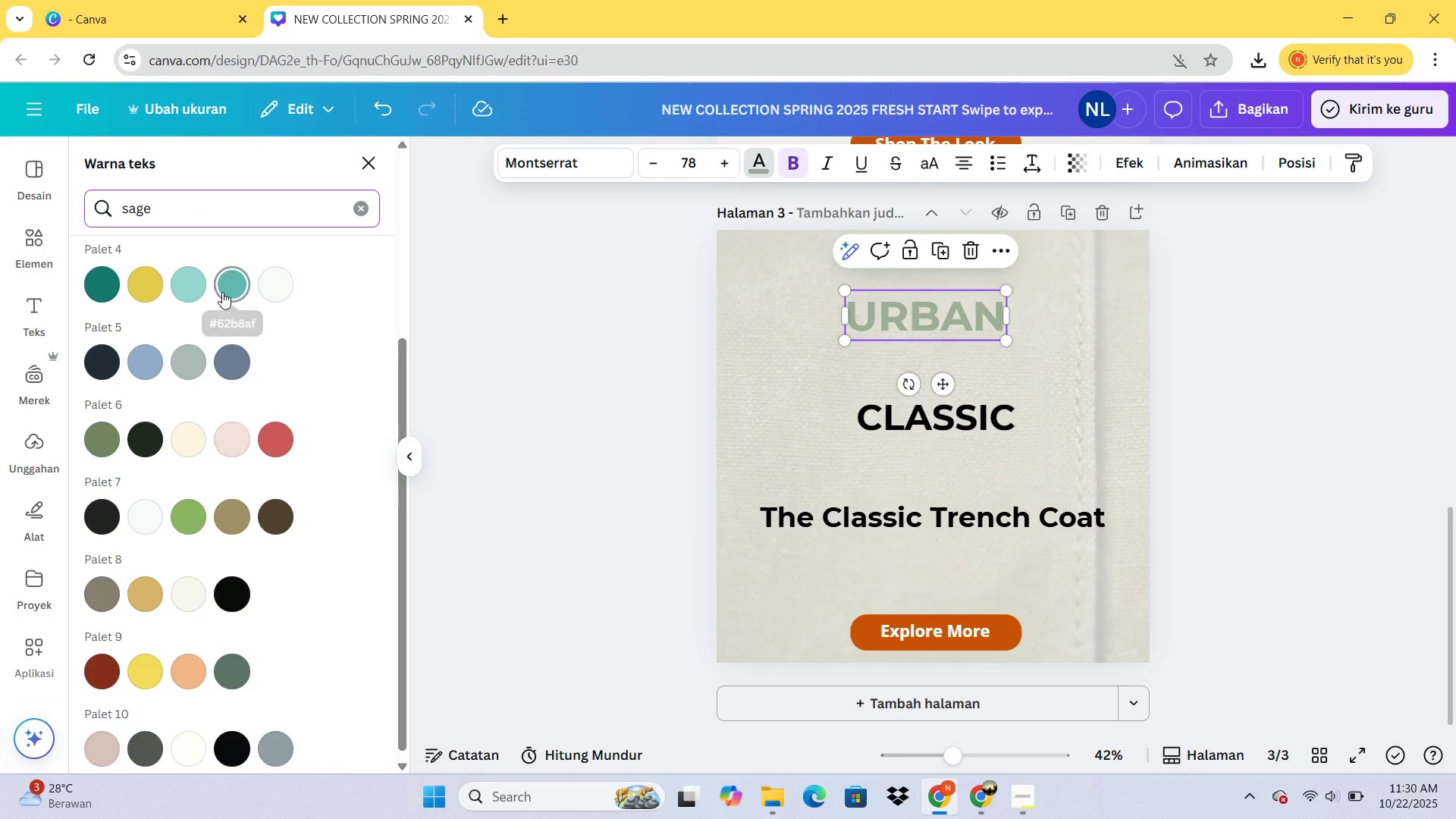 
left_click([222, 292])
 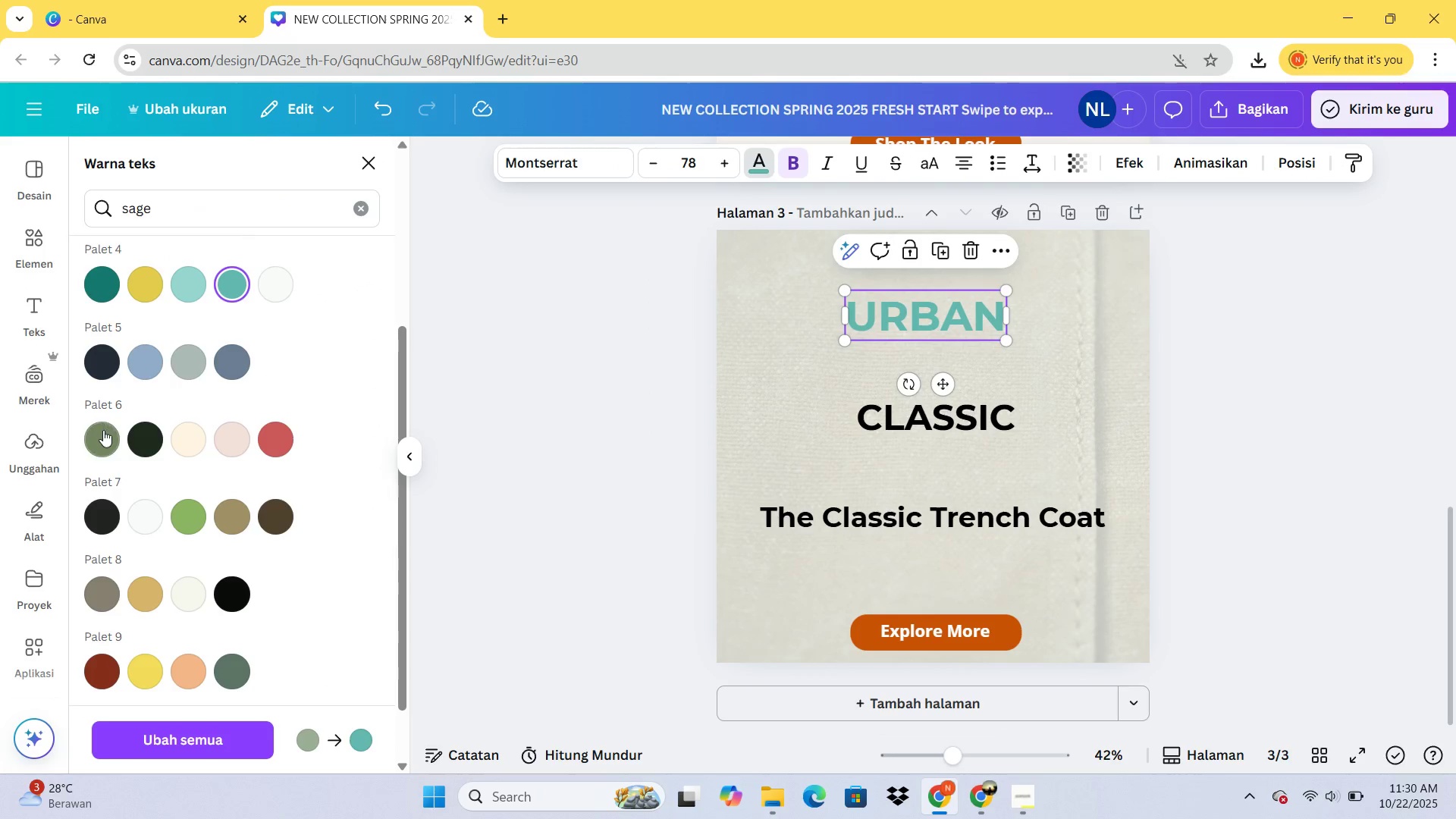 
left_click([103, 432])
 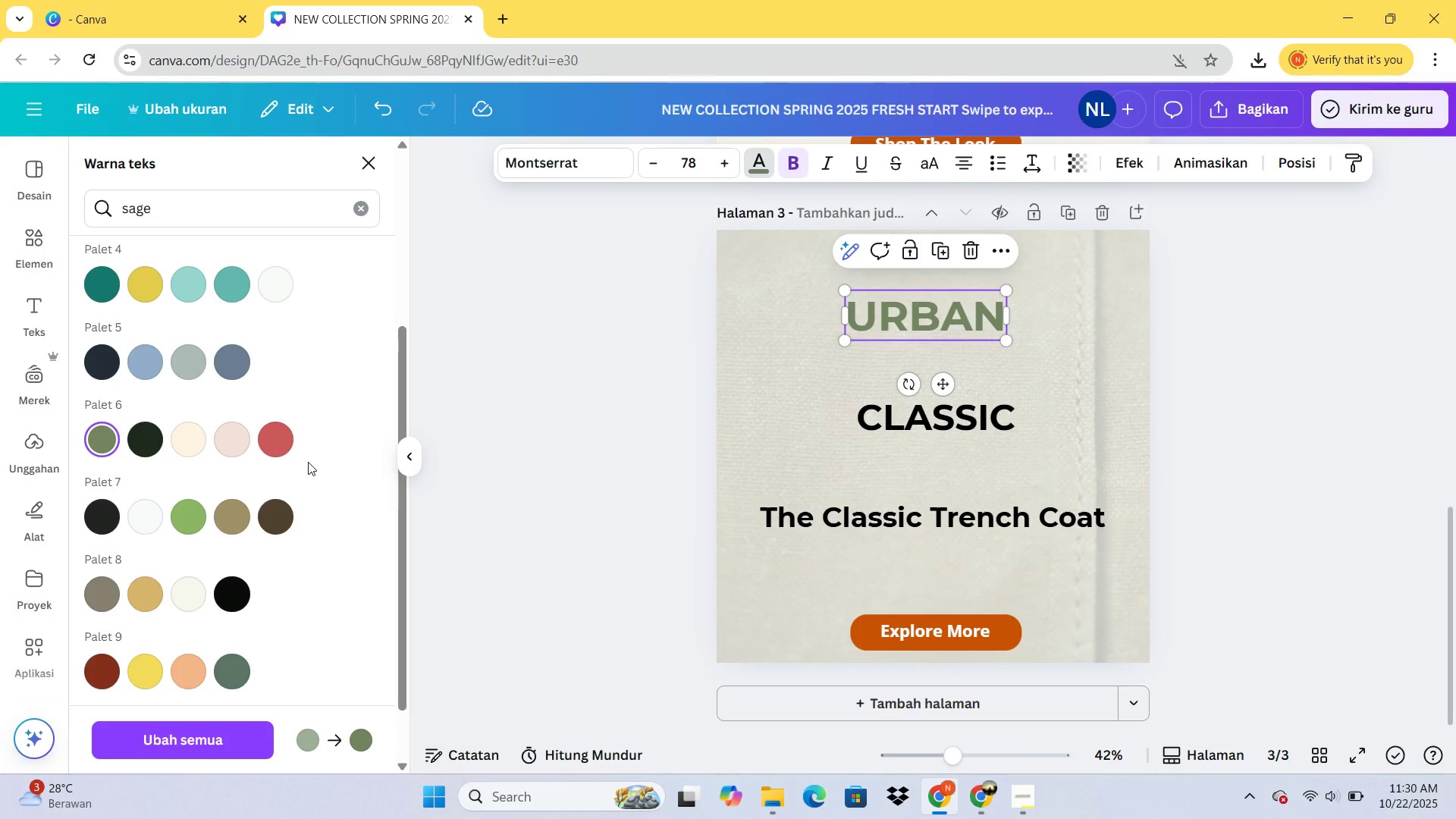 
scroll: coordinate [287, 484], scroll_direction: down, amount: 4.0
 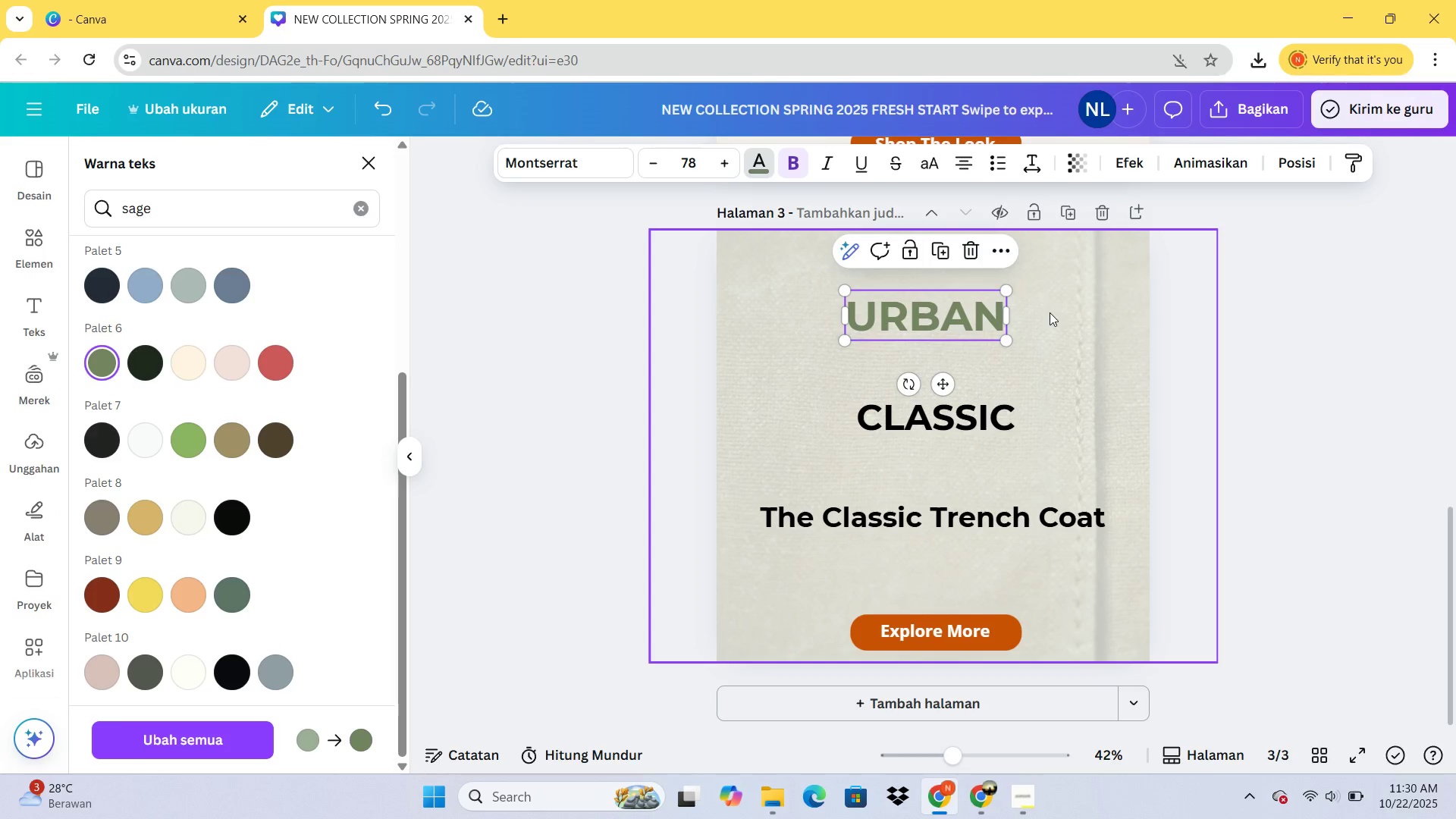 
left_click([1077, 336])
 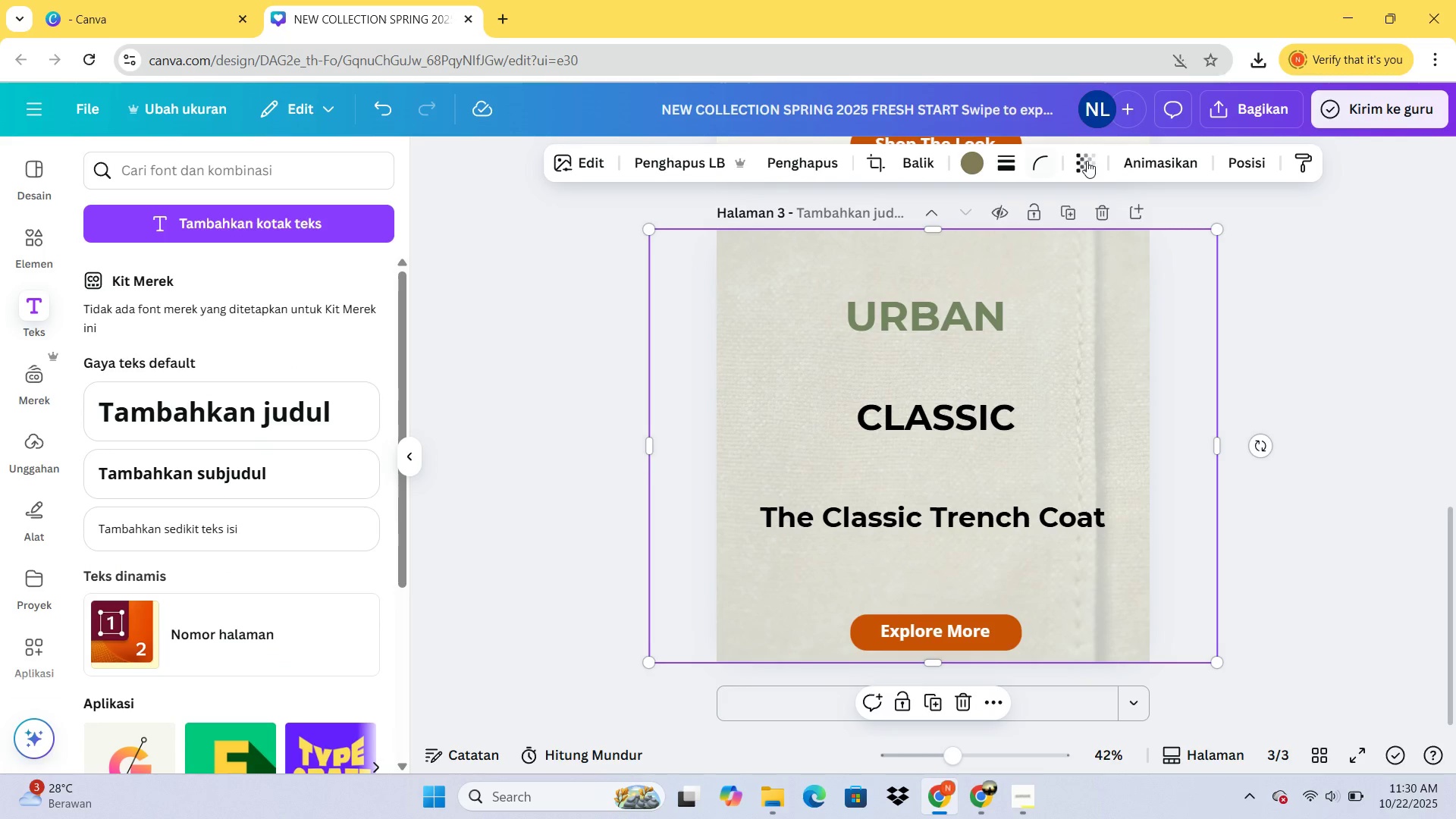 
left_click([1087, 161])
 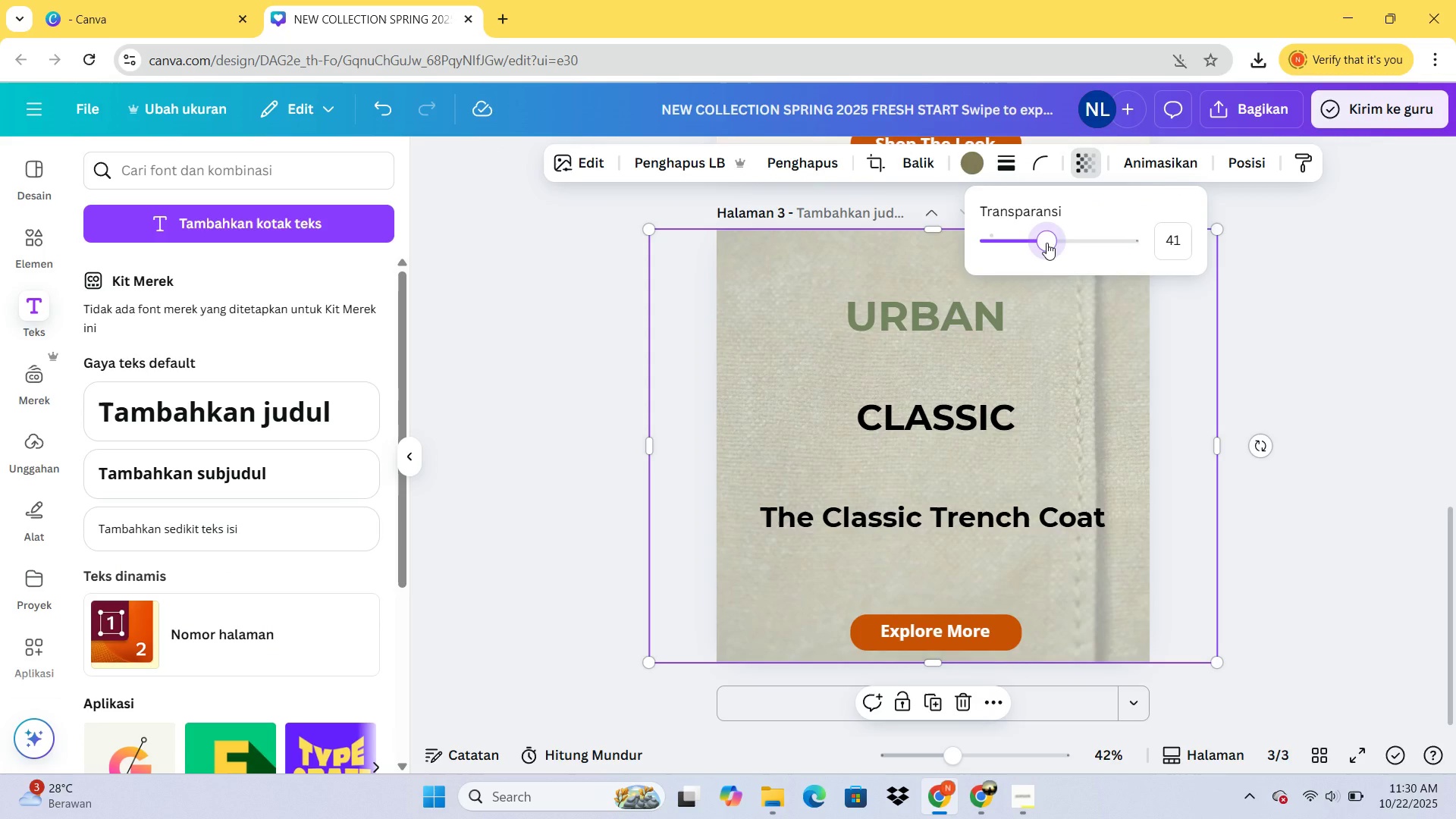 
left_click([1288, 337])
 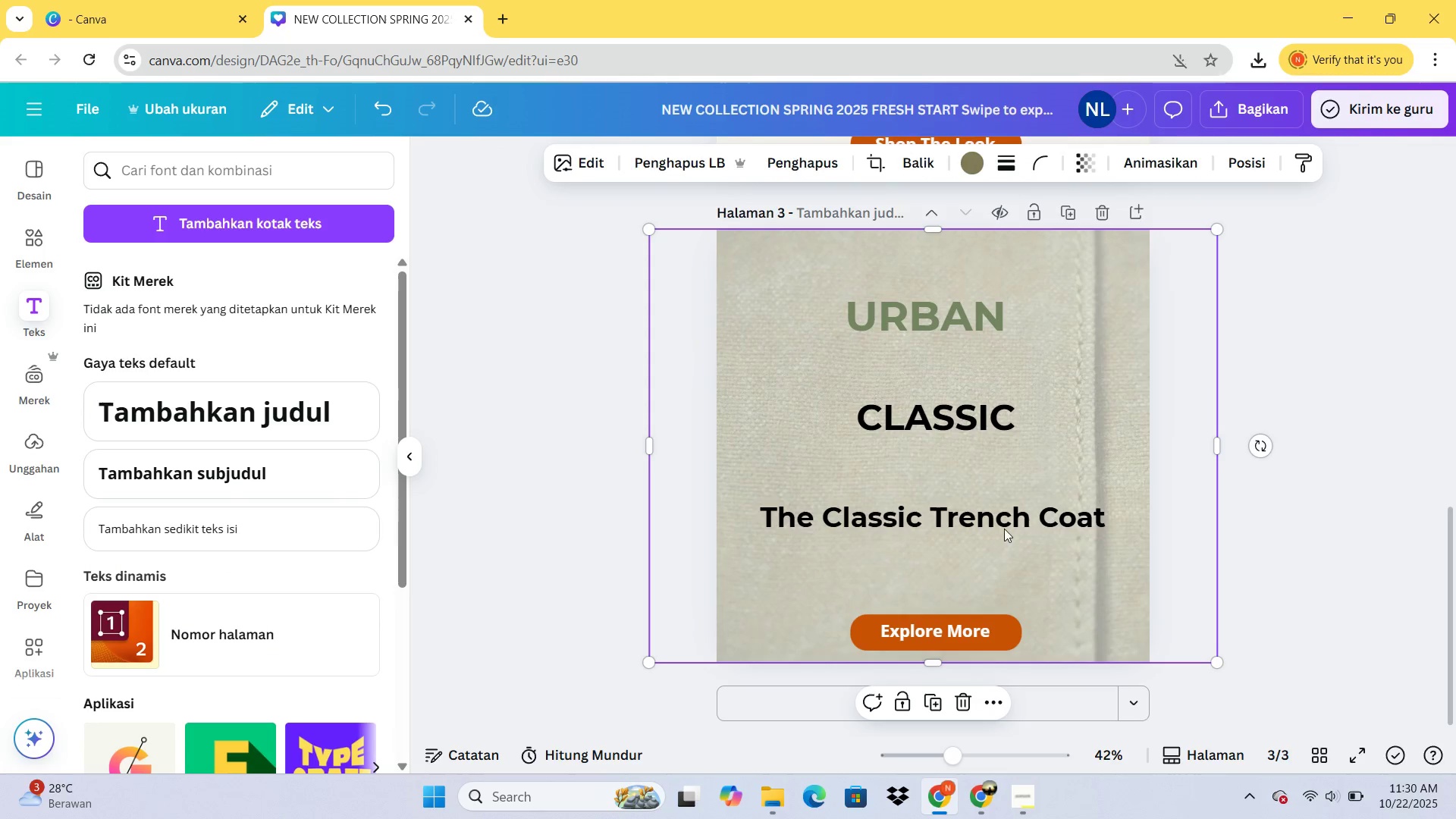 
double_click([1010, 510])
 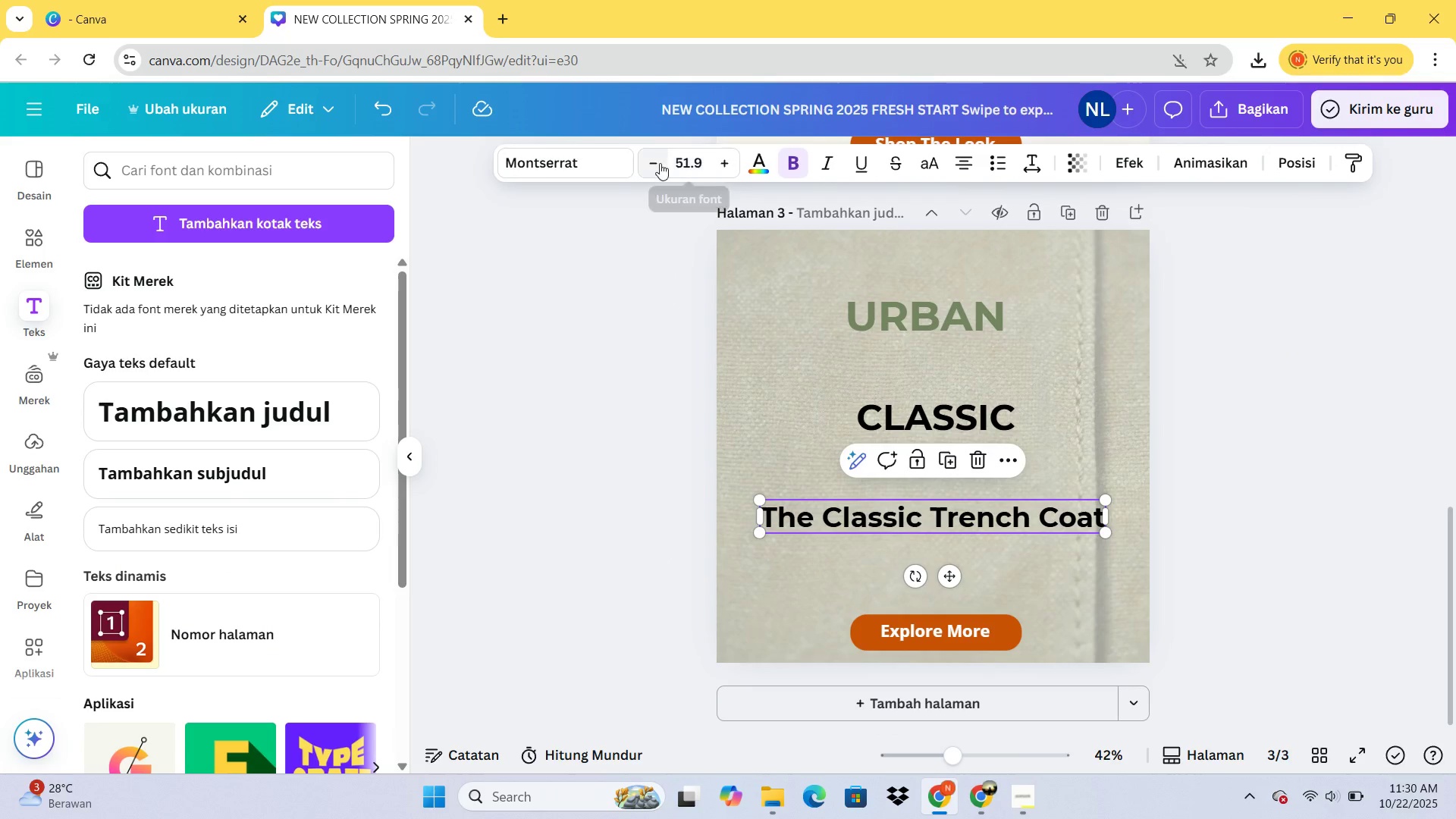 
double_click([657, 163])
 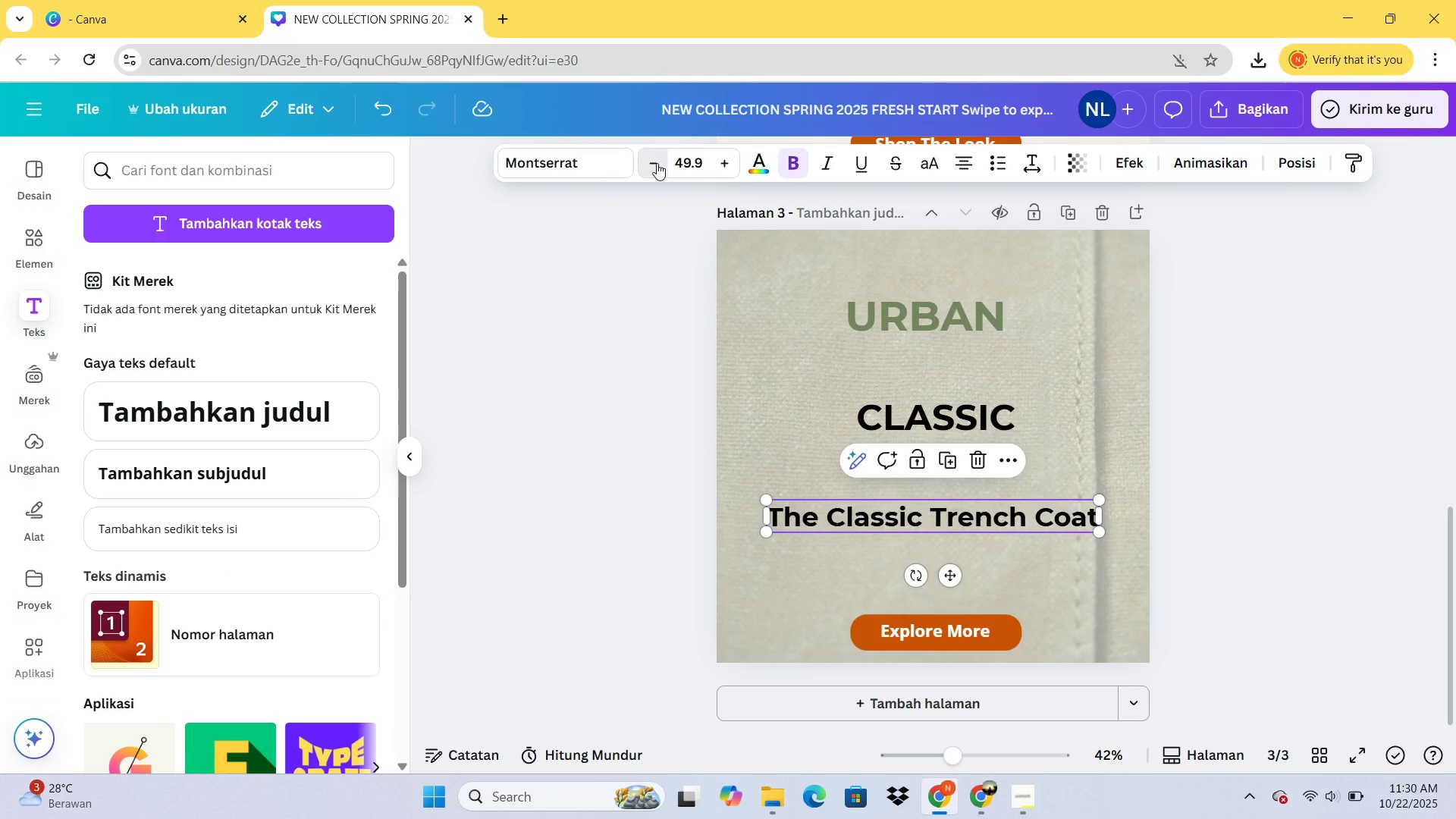 
triple_click([657, 163])
 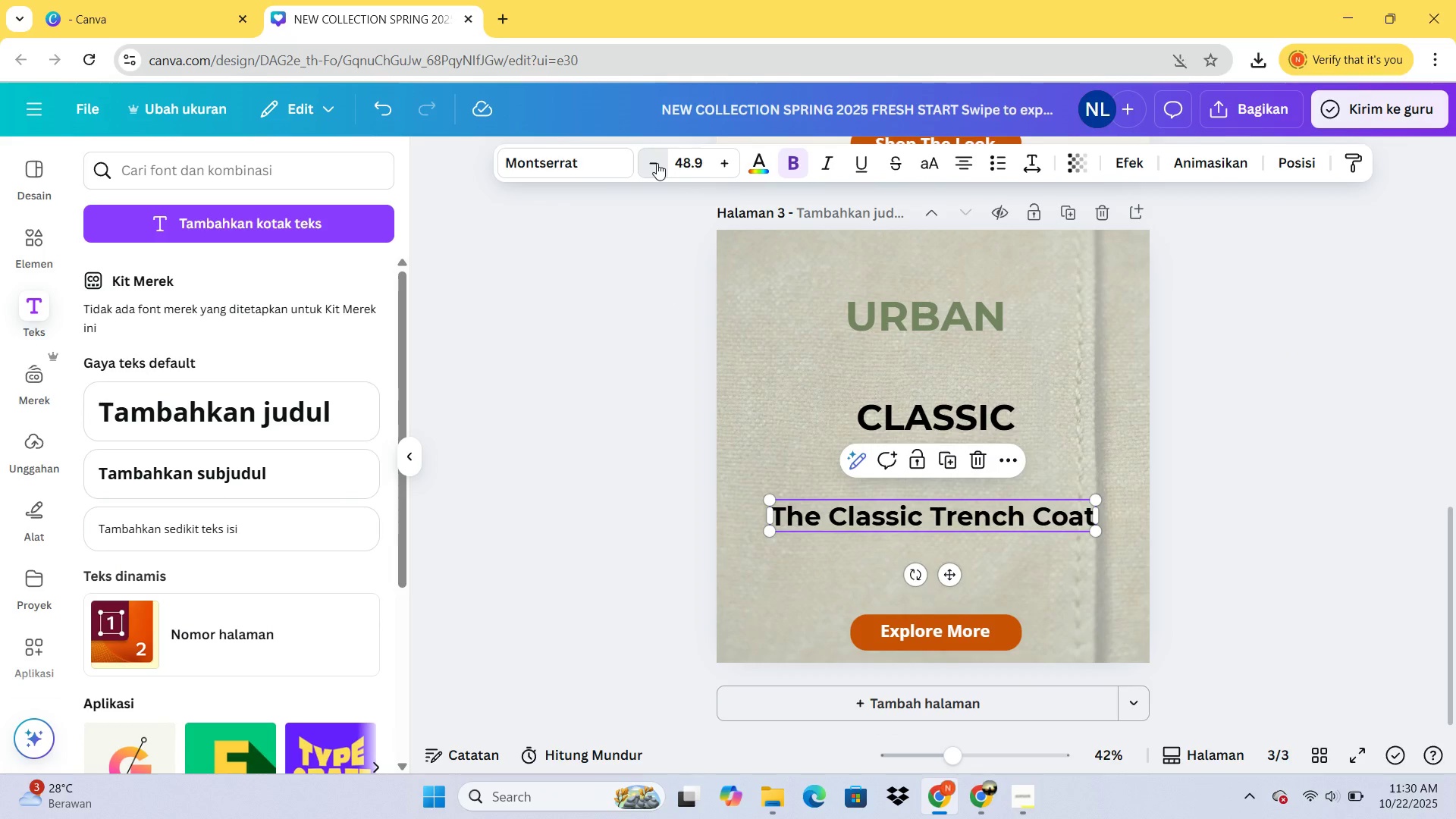 
triple_click([657, 163])
 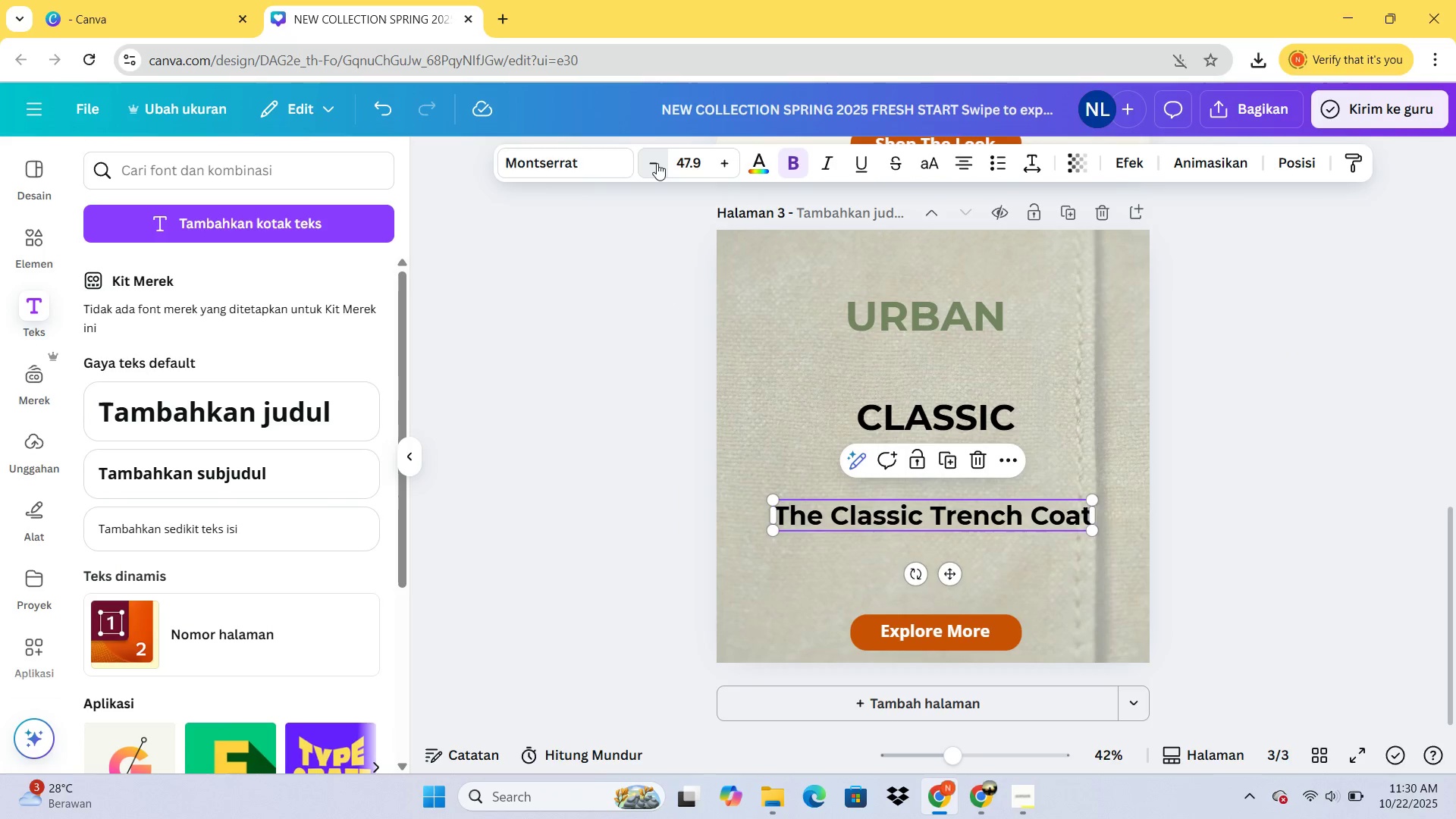 
triple_click([657, 163])
 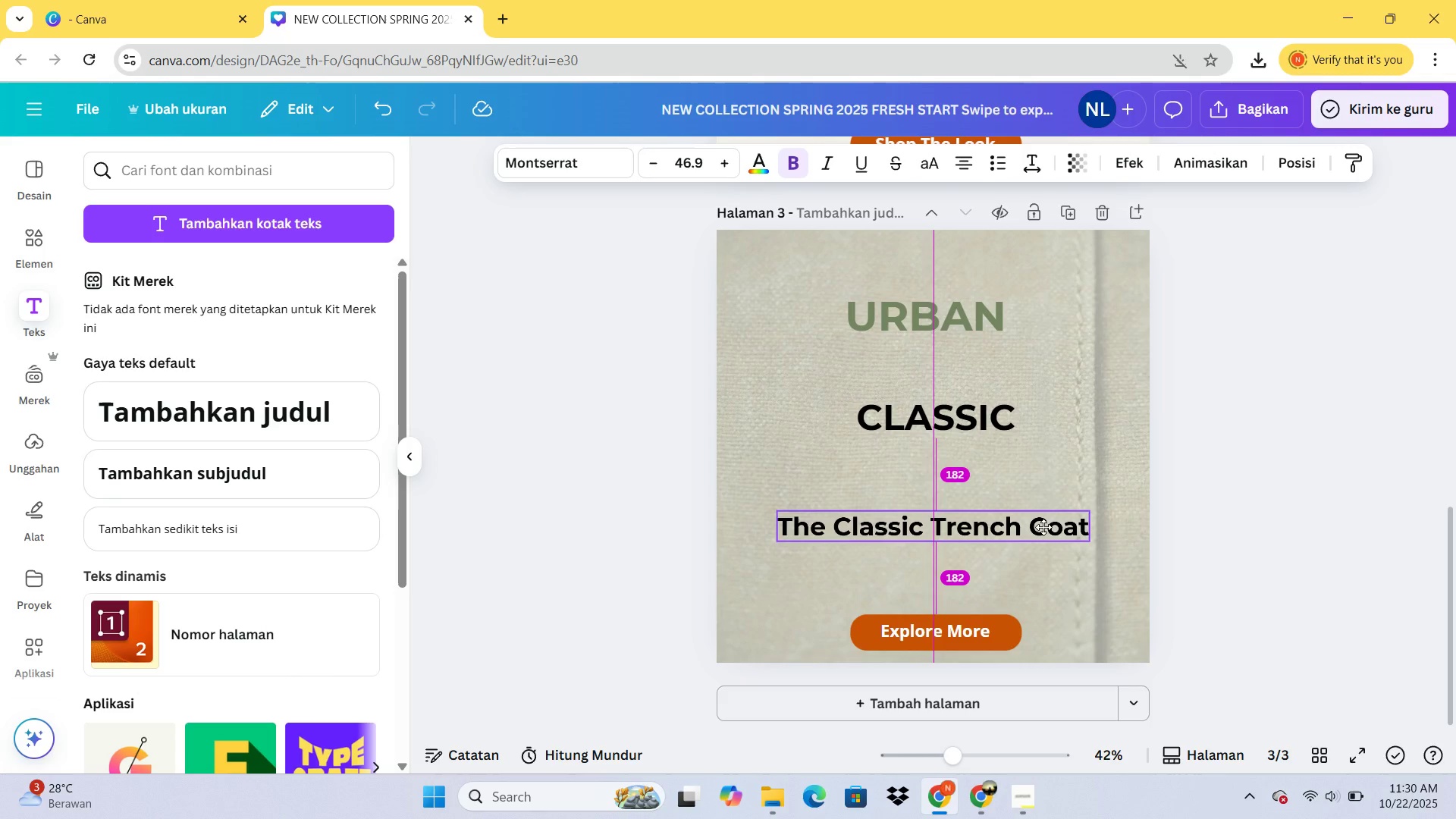 
left_click([1271, 369])
 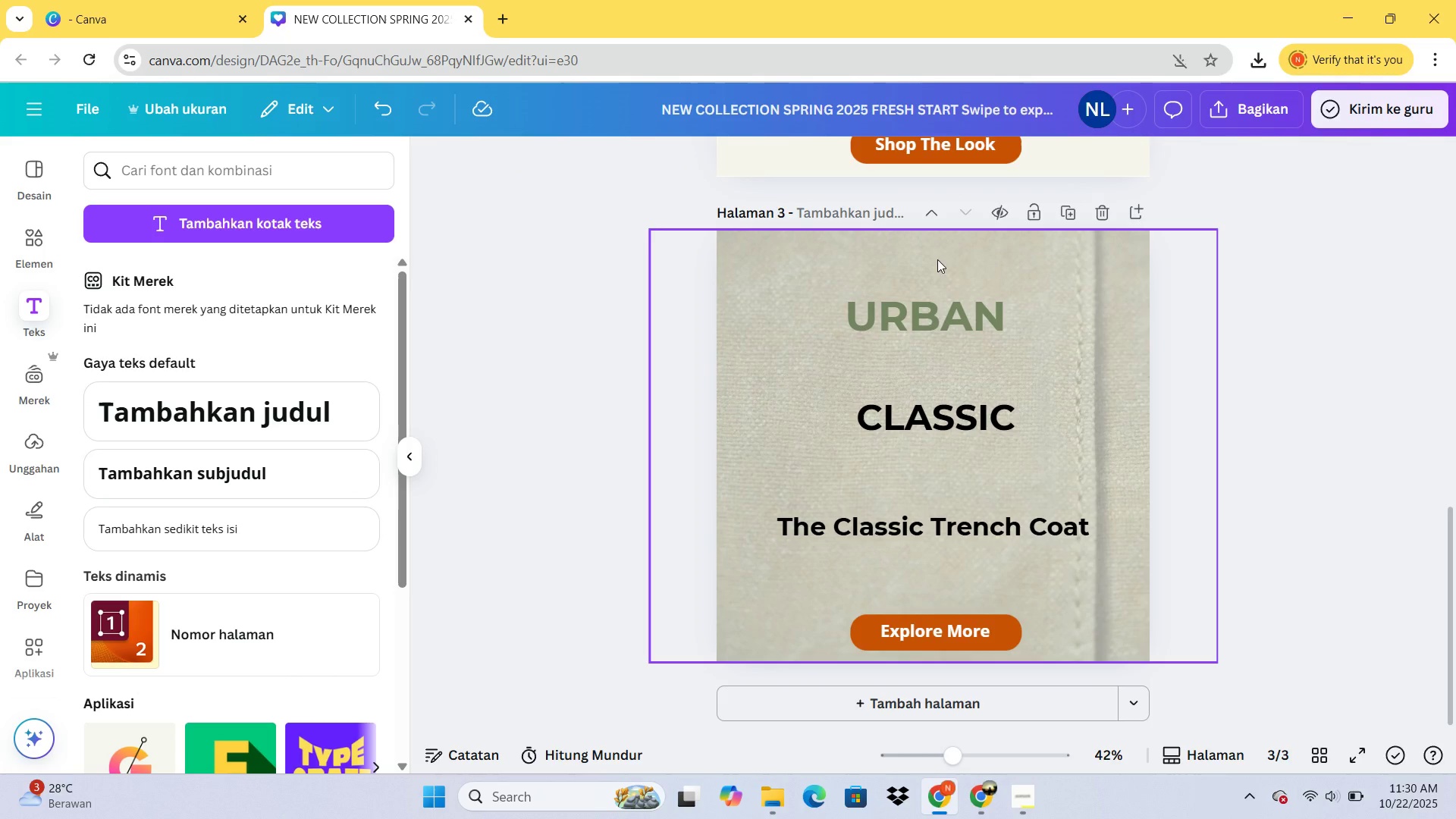 
left_click([941, 302])
 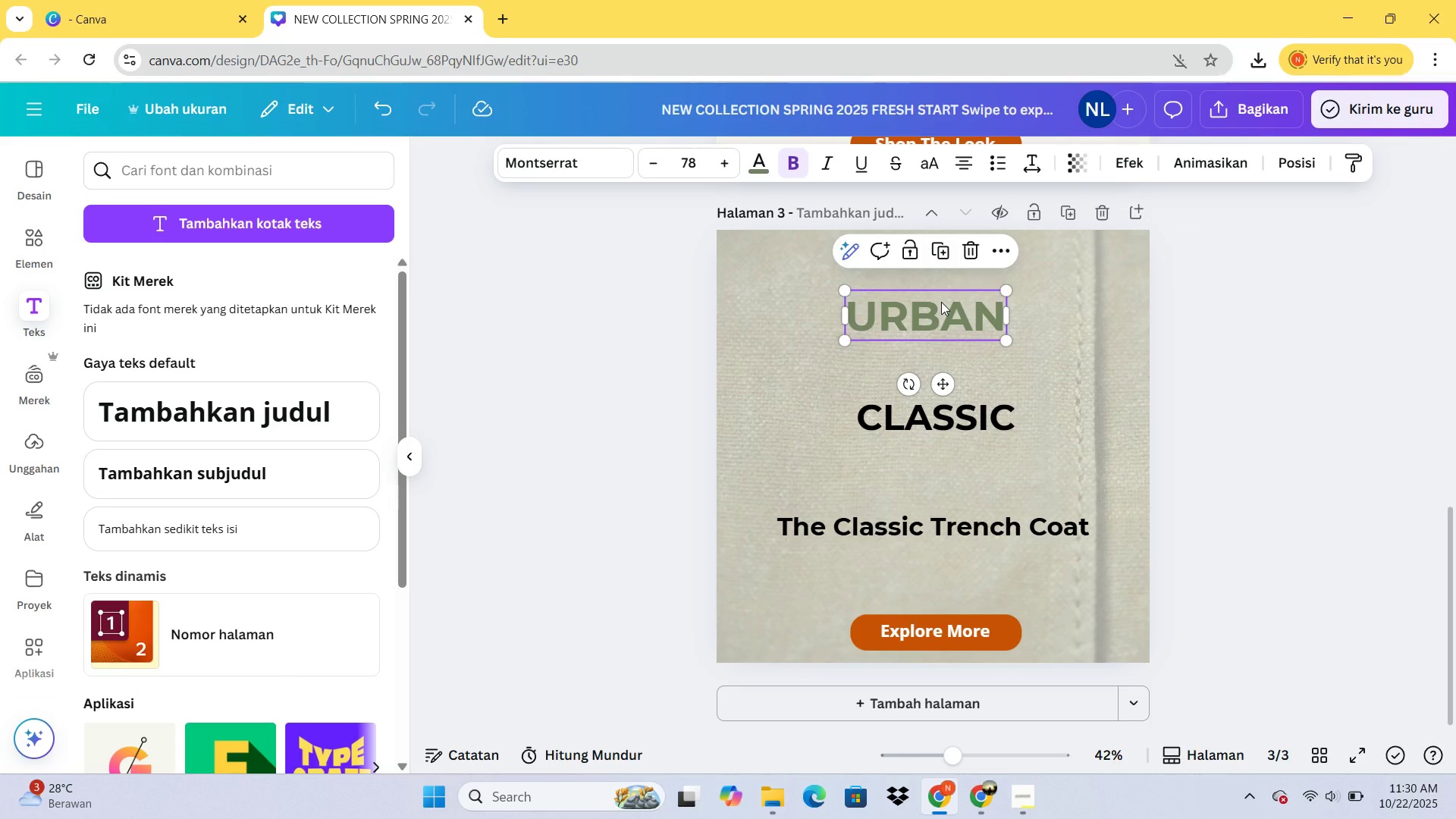 
key(ArrowRight)
 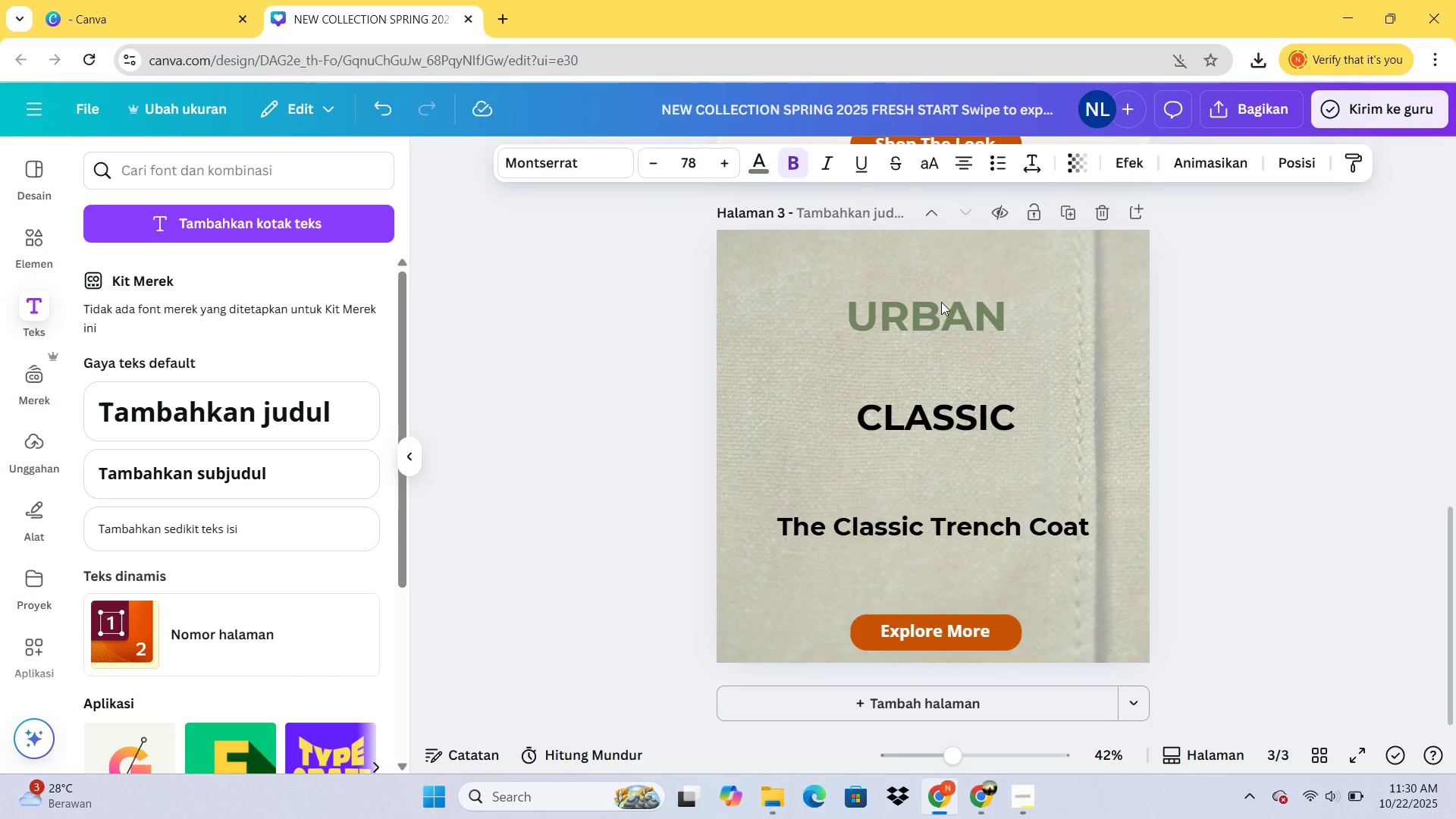 
key(ArrowRight)
 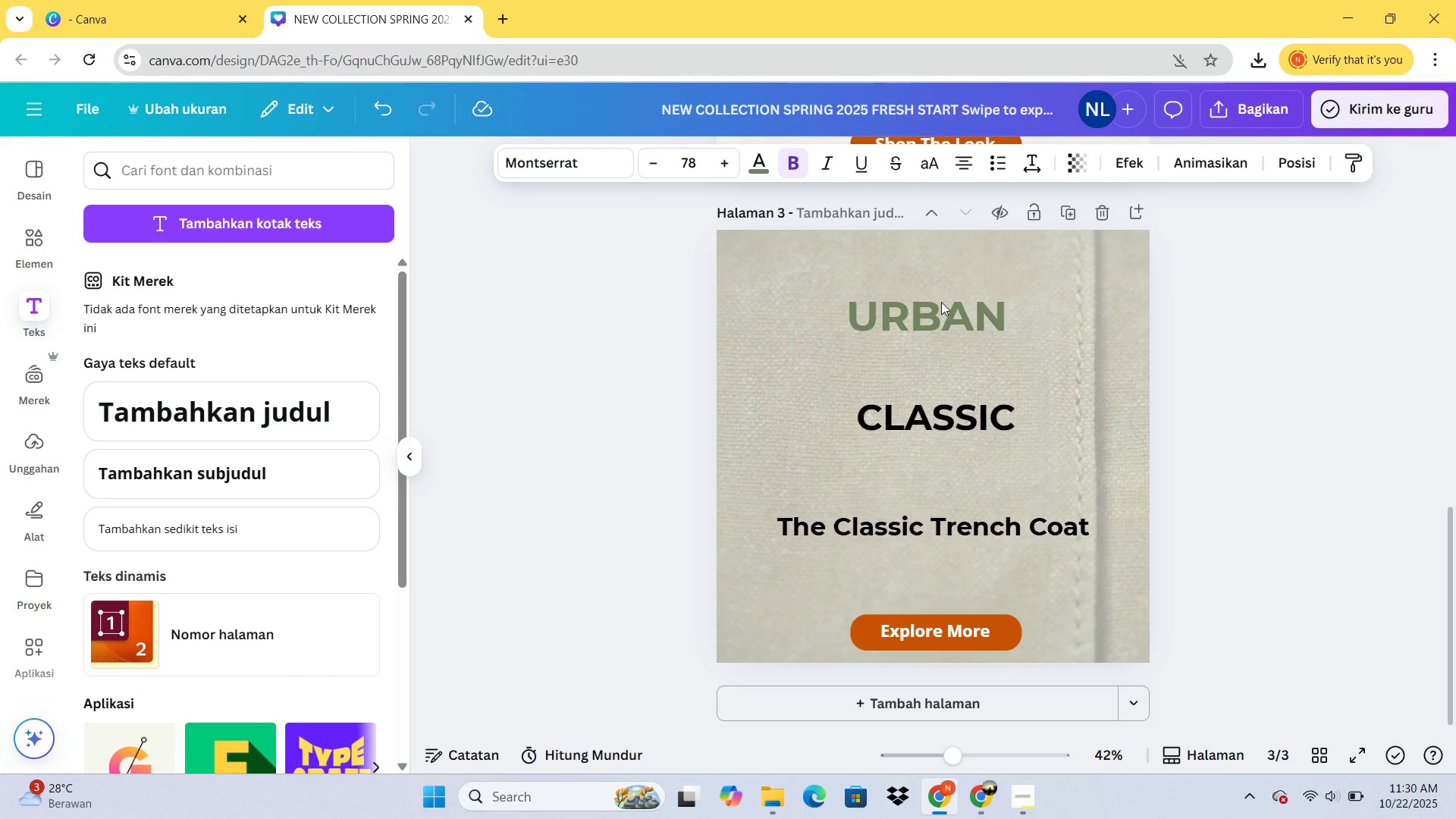 
key(ArrowRight)
 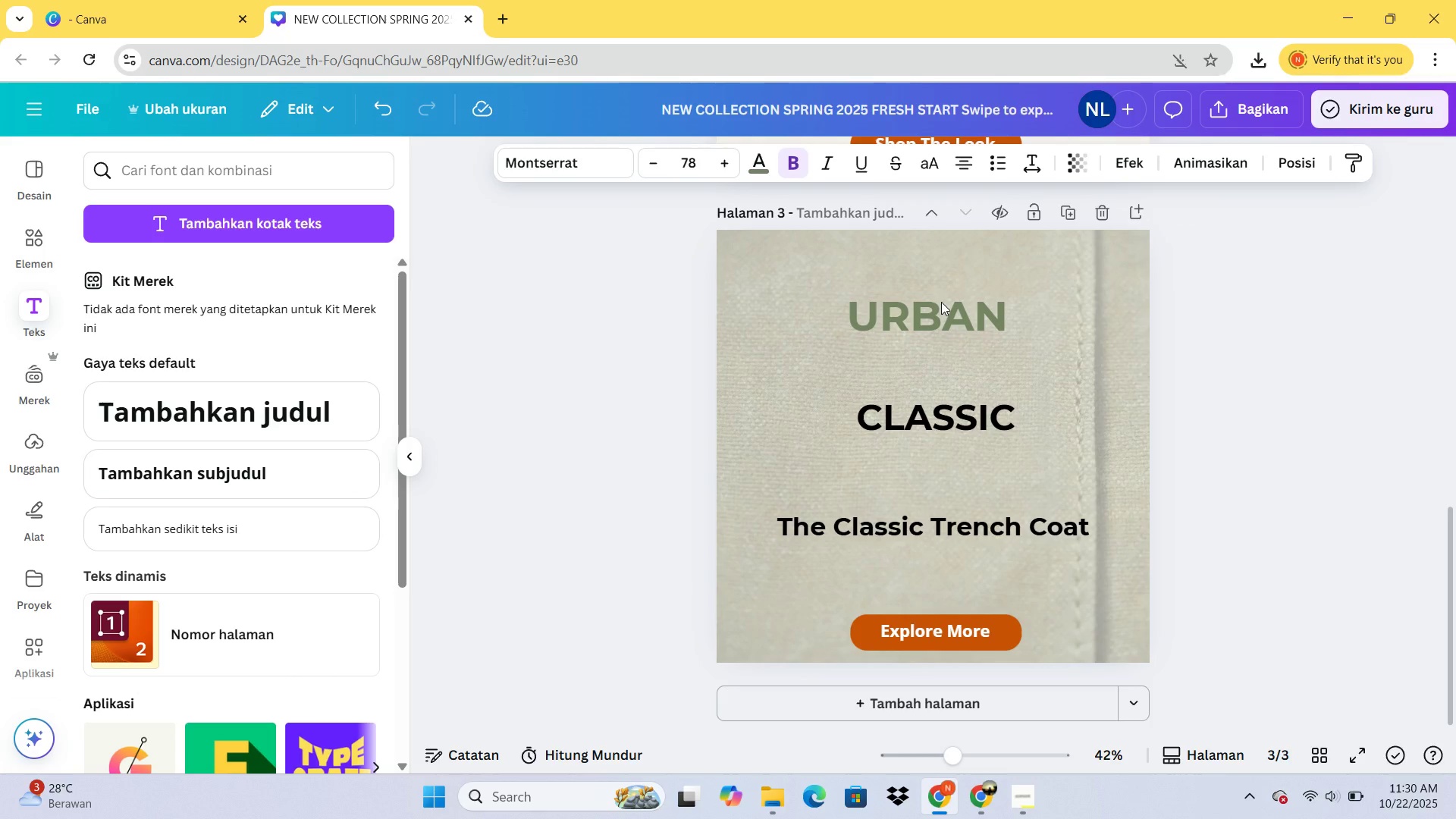 
key(ArrowRight)
 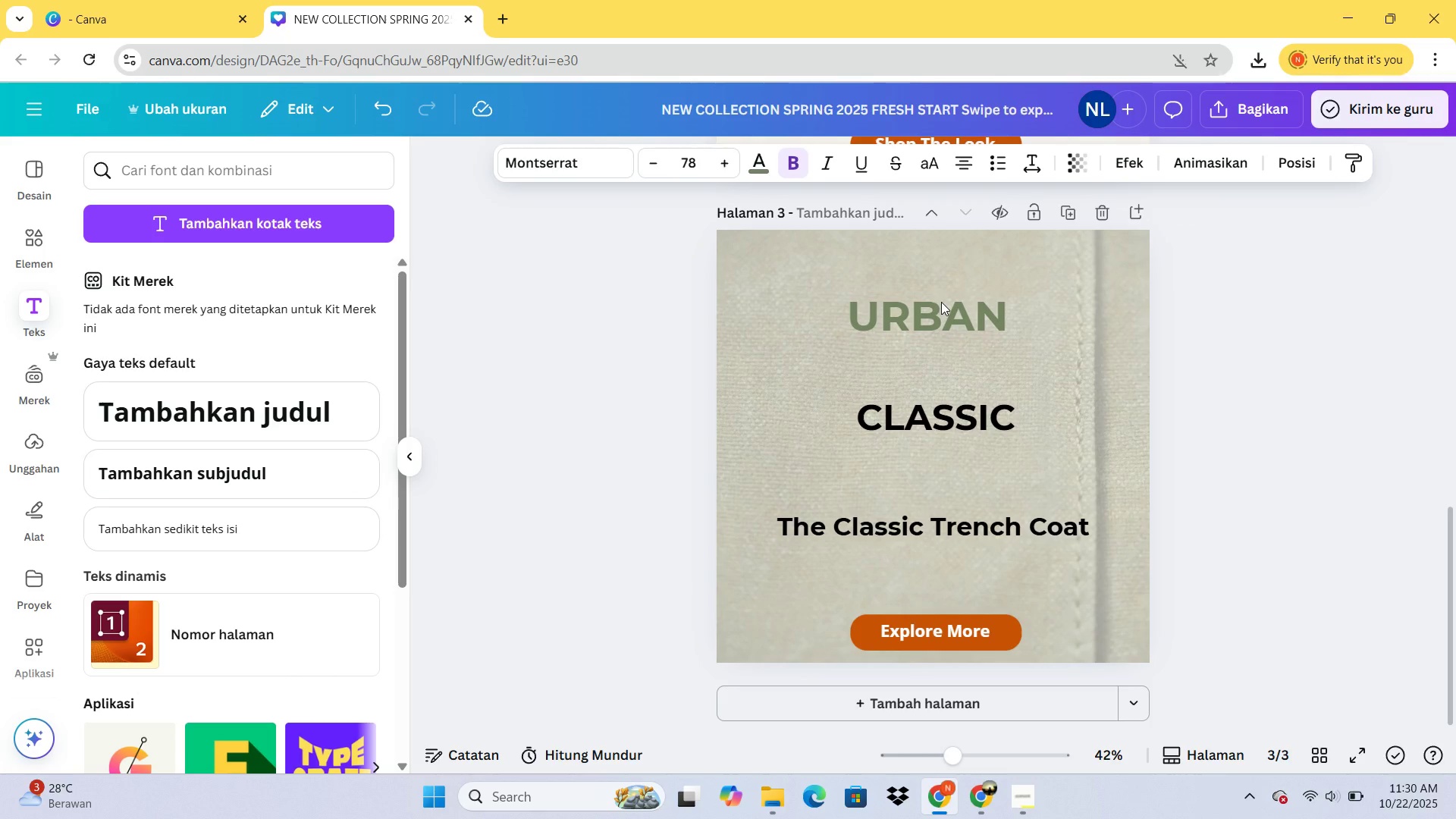 
key(ArrowRight)
 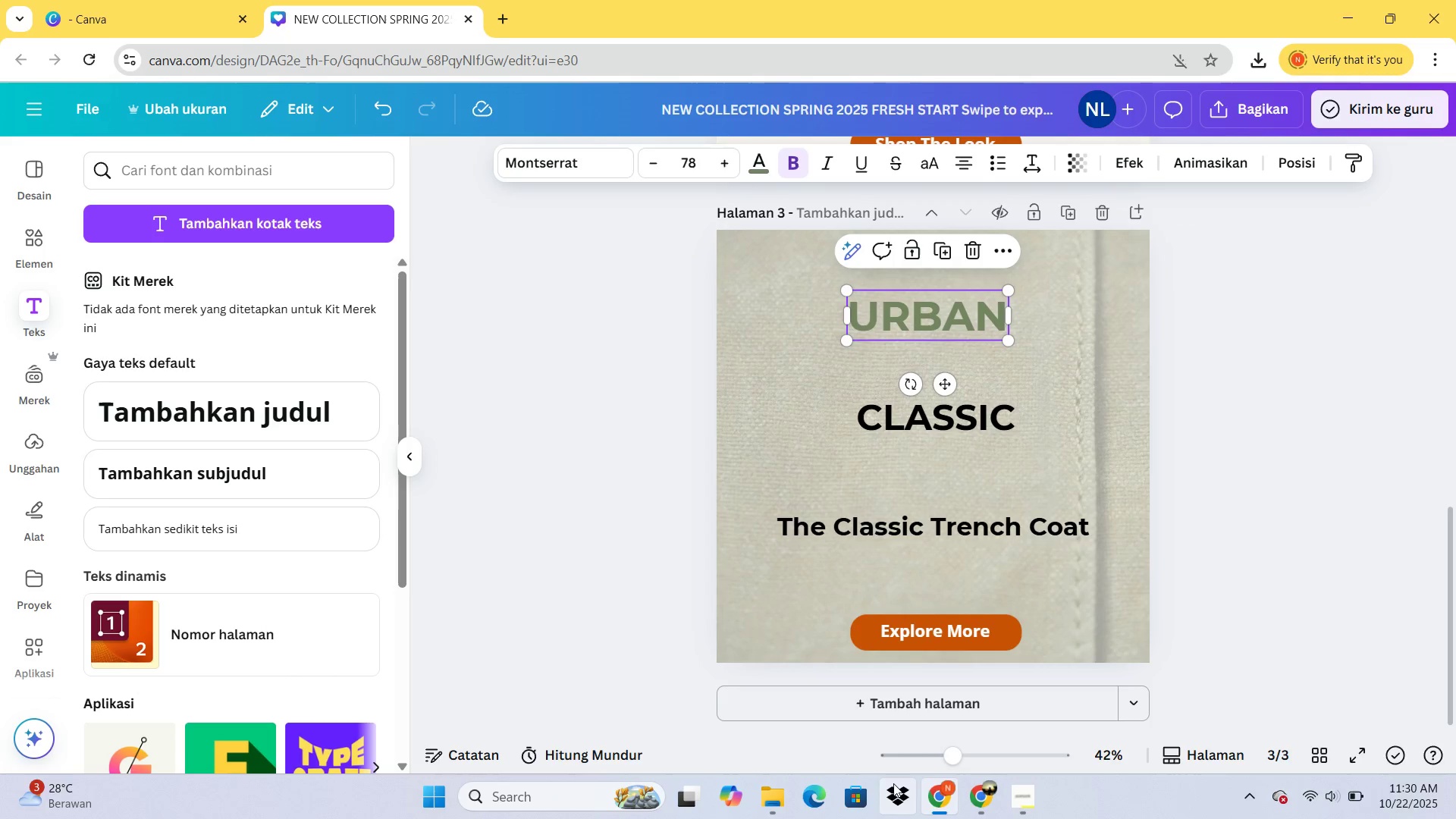 
left_click([1007, 818])